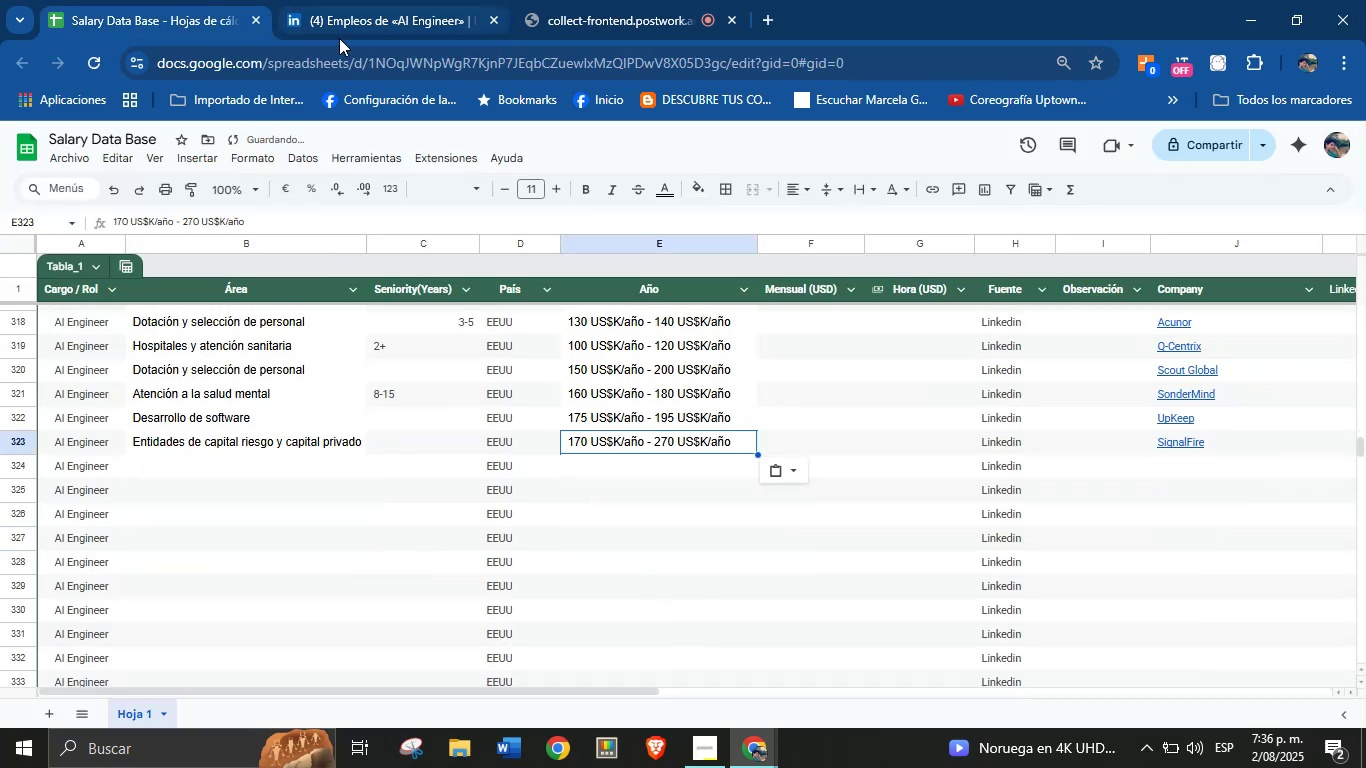 
left_click([349, 24])
 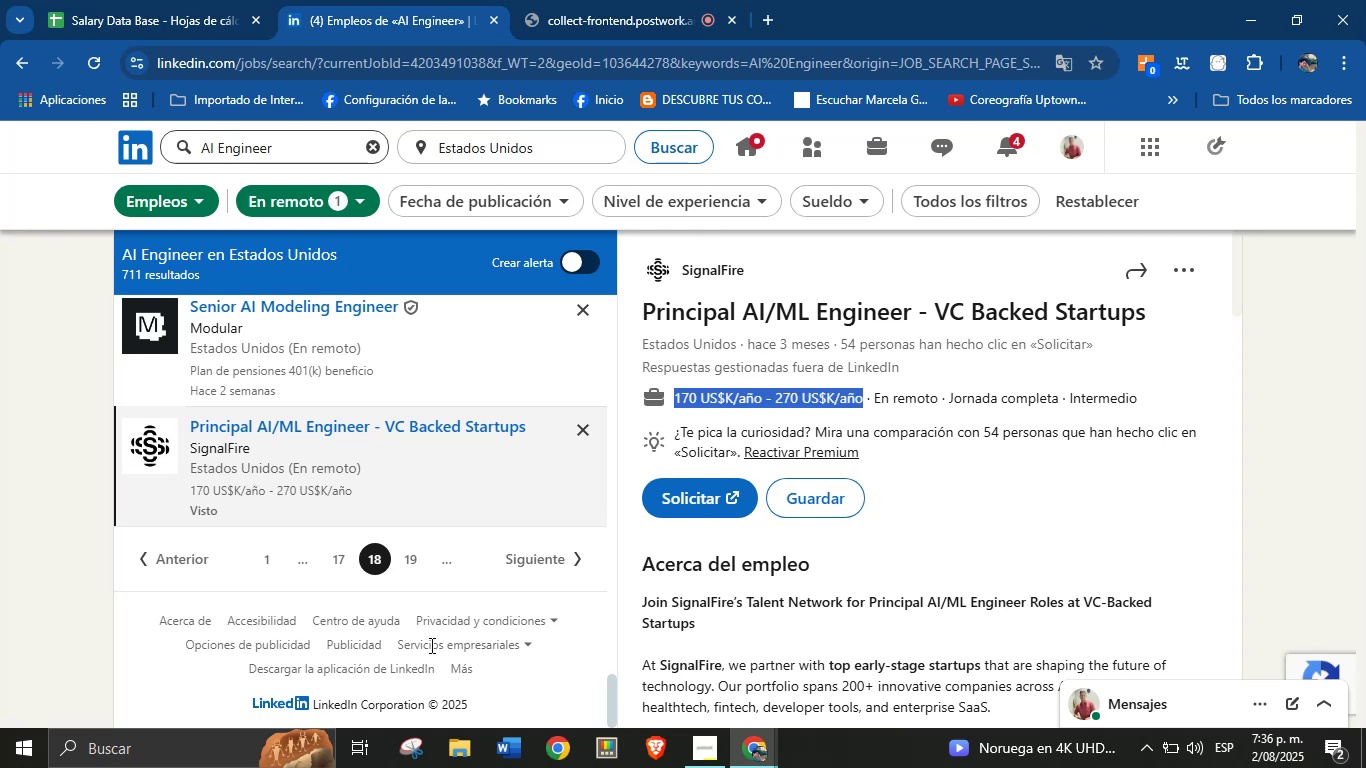 
scroll: coordinate [343, 576], scroll_direction: down, amount: 1.0
 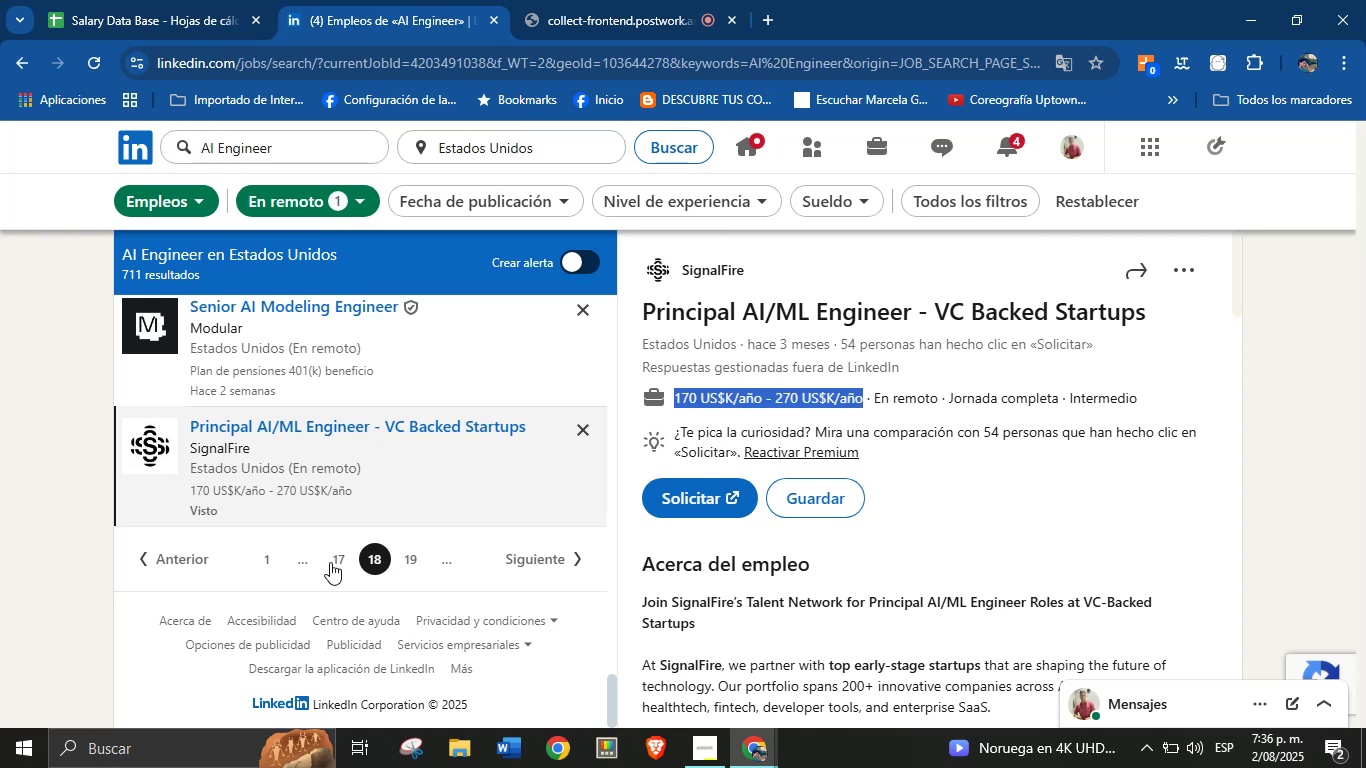 
mouse_move([437, 593])
 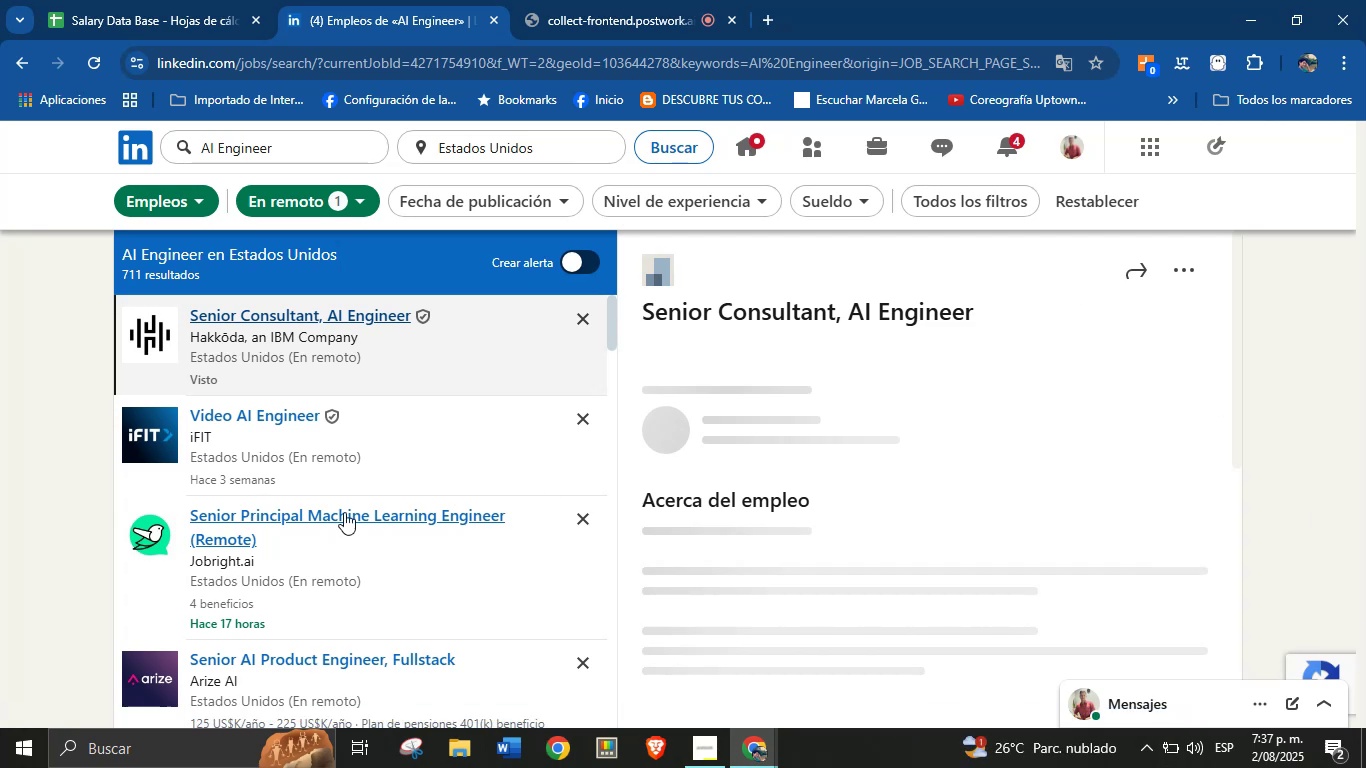 
scroll: coordinate [389, 456], scroll_direction: down, amount: 3.0
 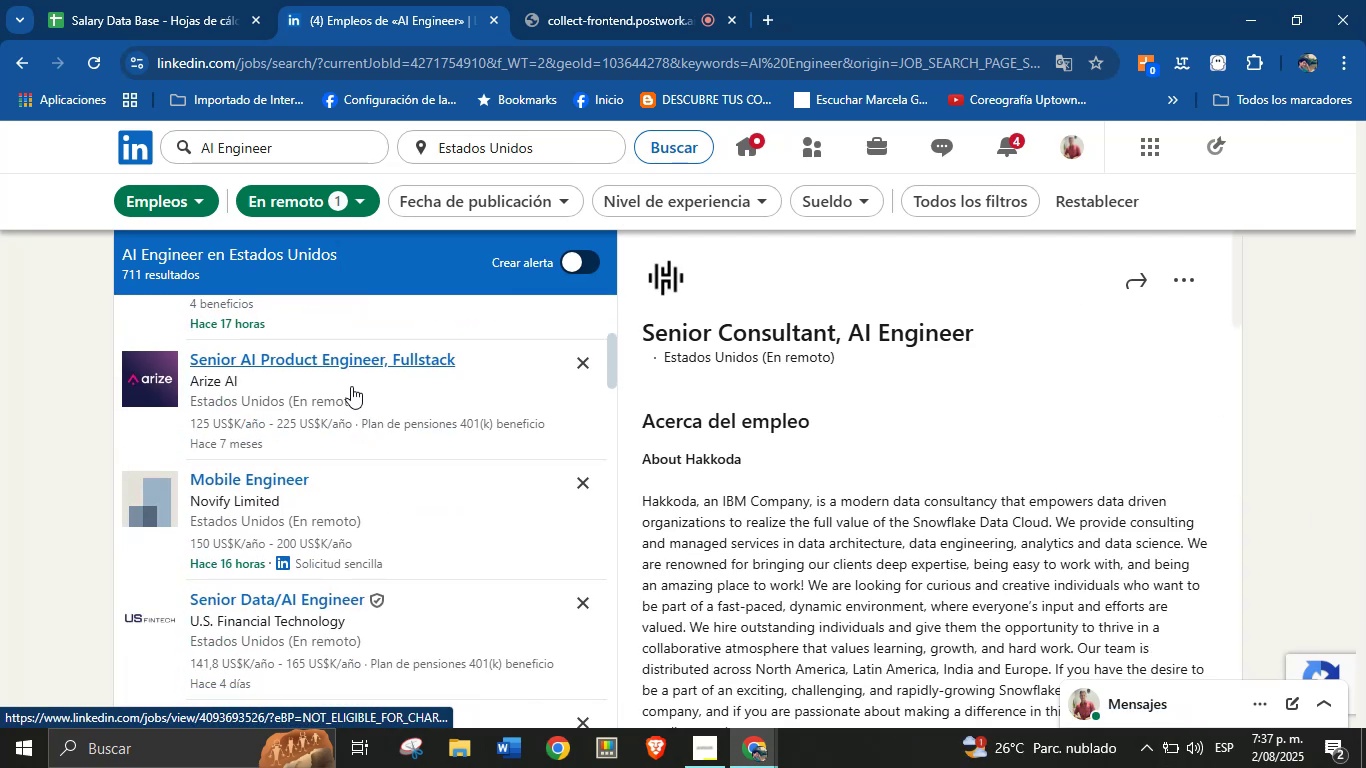 
left_click([266, 354])
 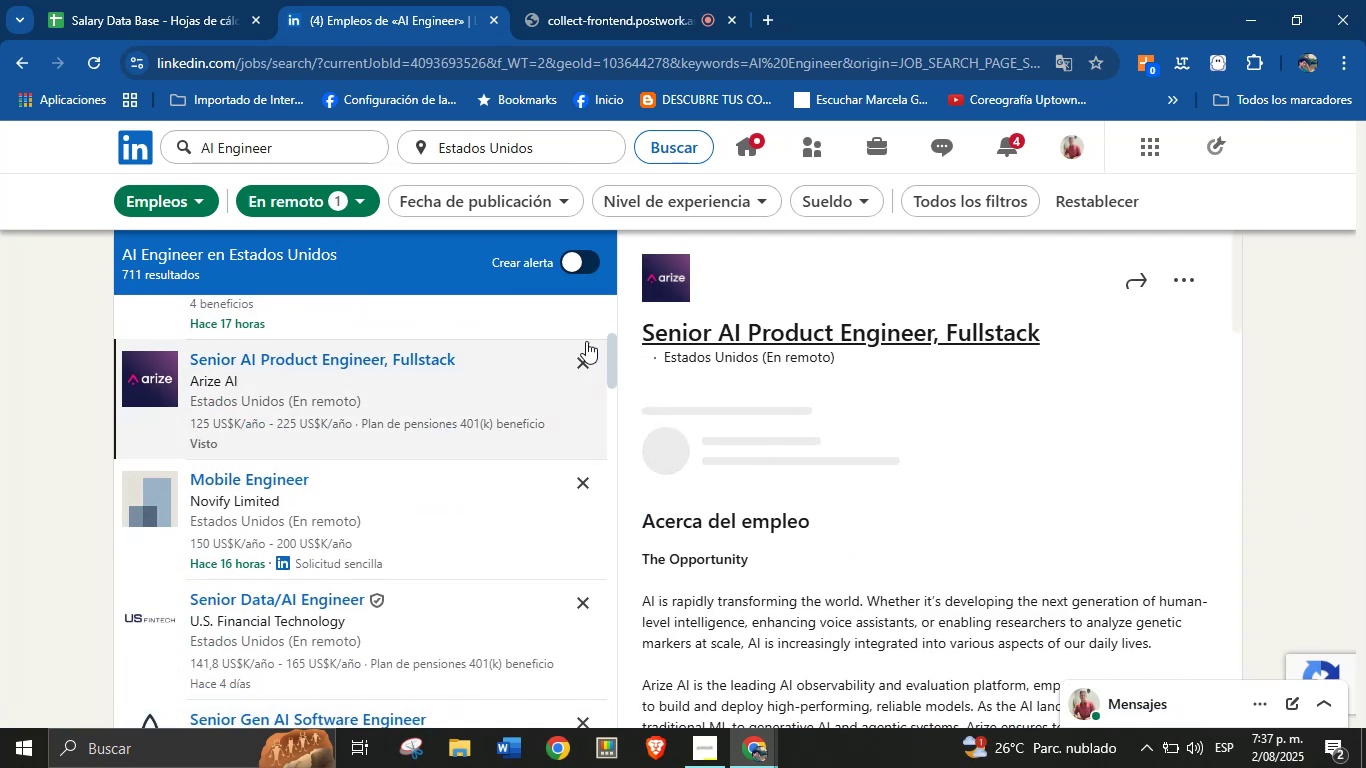 
wait(8.4)
 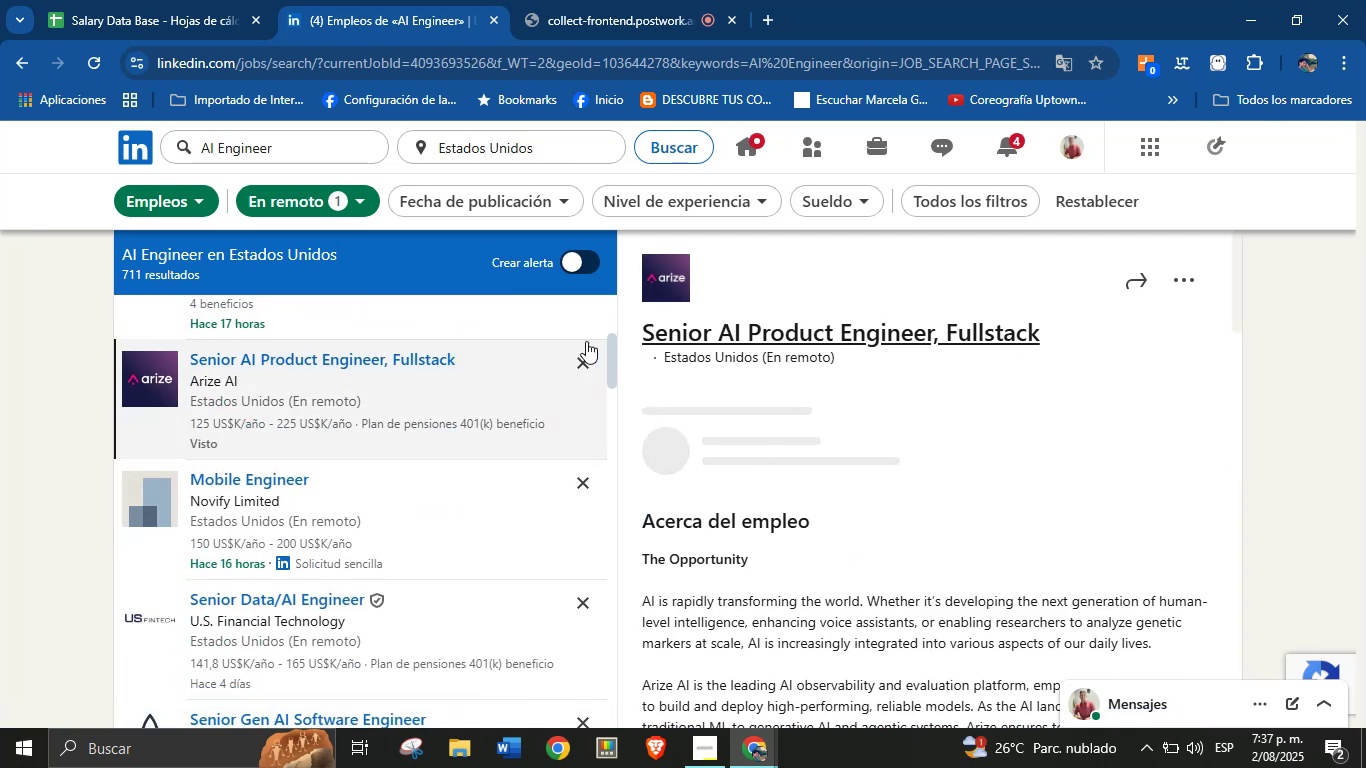 
left_click_drag(start_coordinate=[744, 265], to_coordinate=[684, 273])
 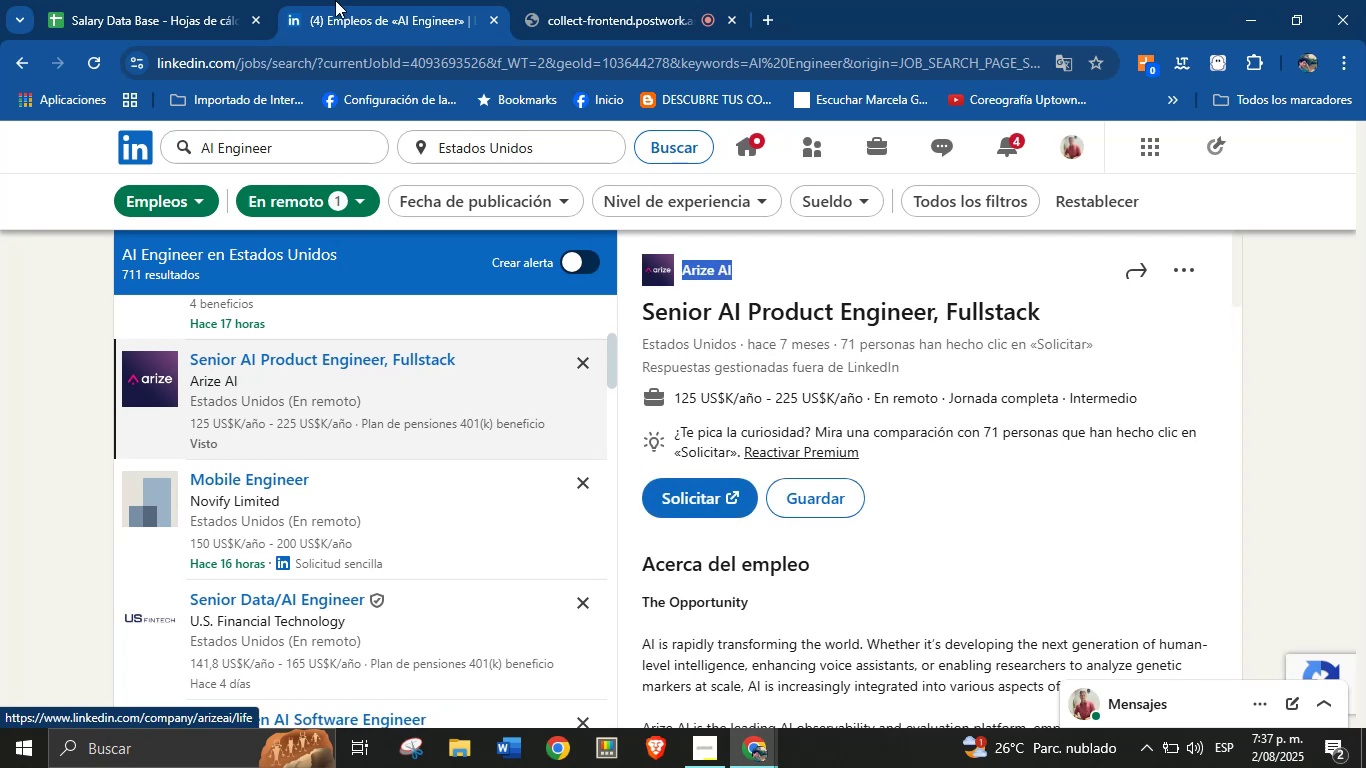 
key(Control+C)
 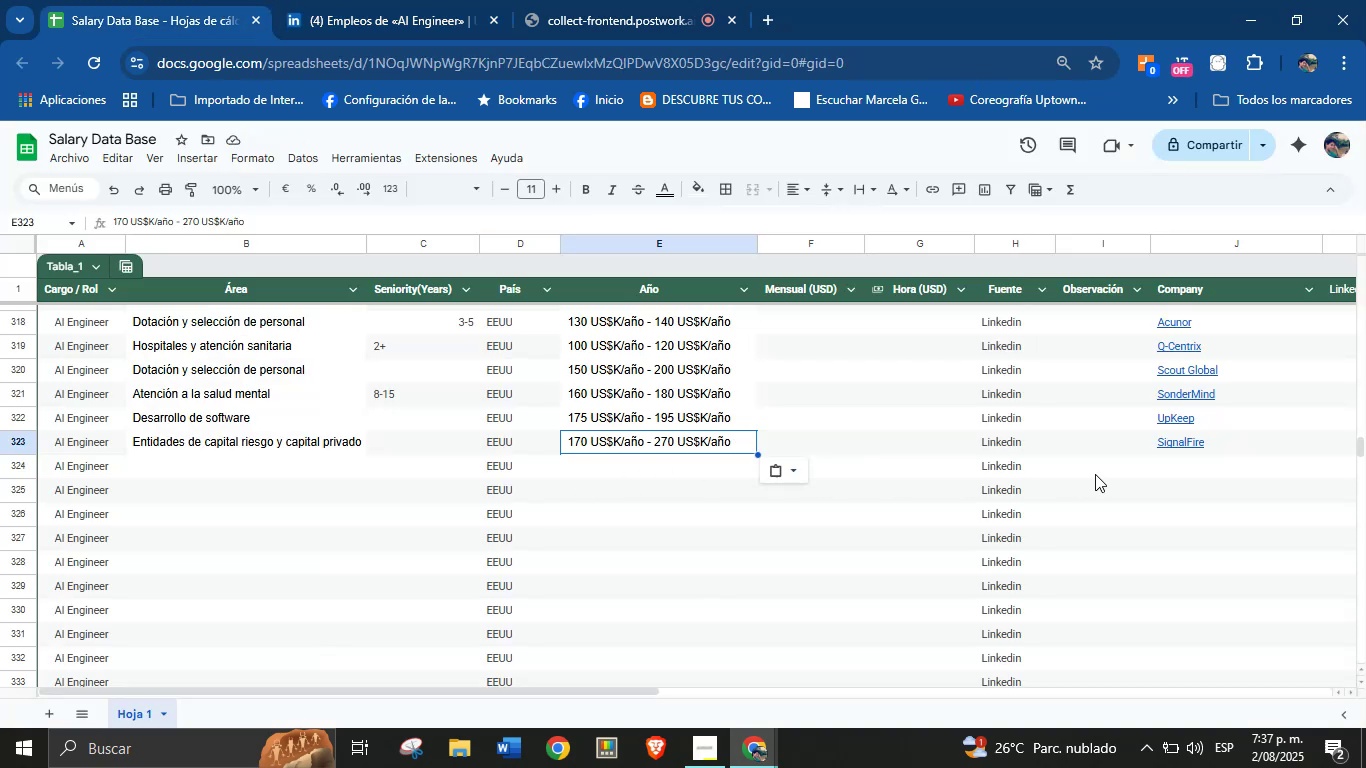 
double_click([1176, 468])
 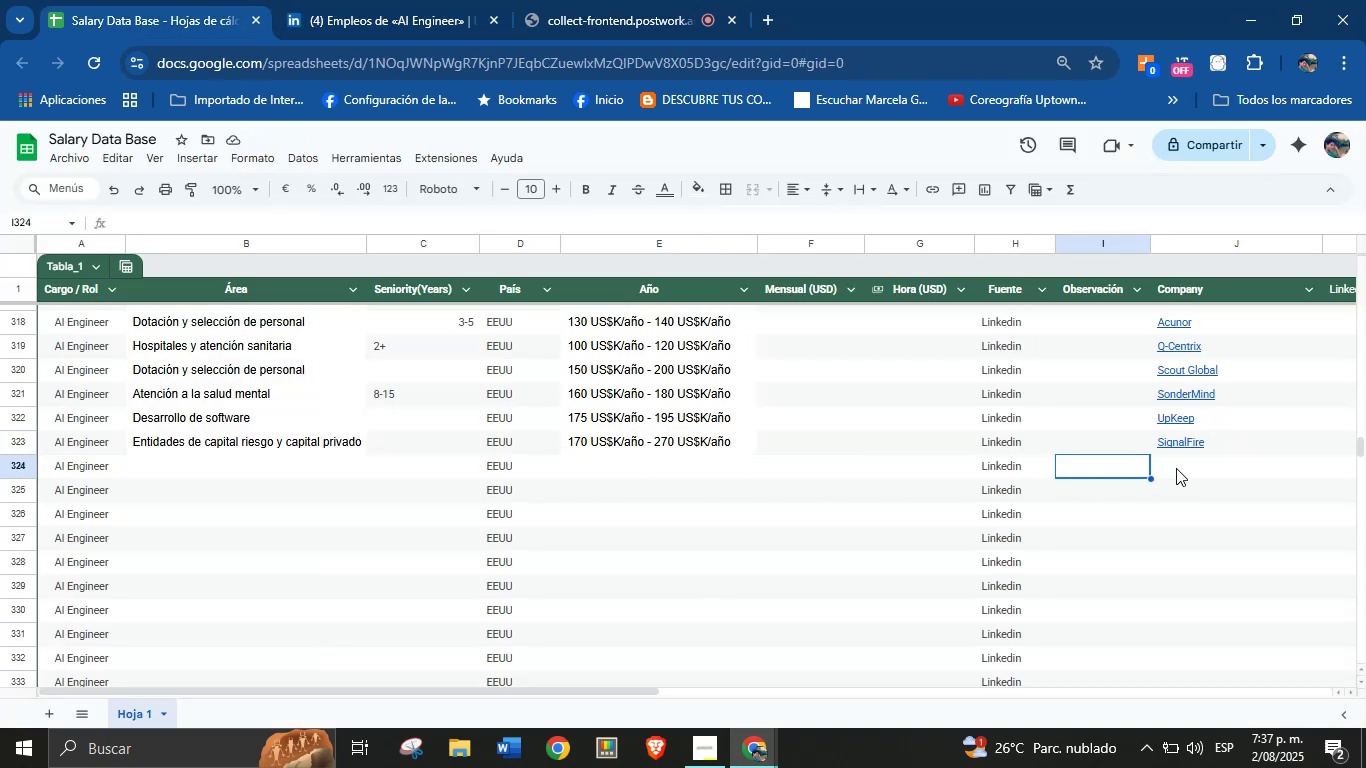 
key(Control+V)
 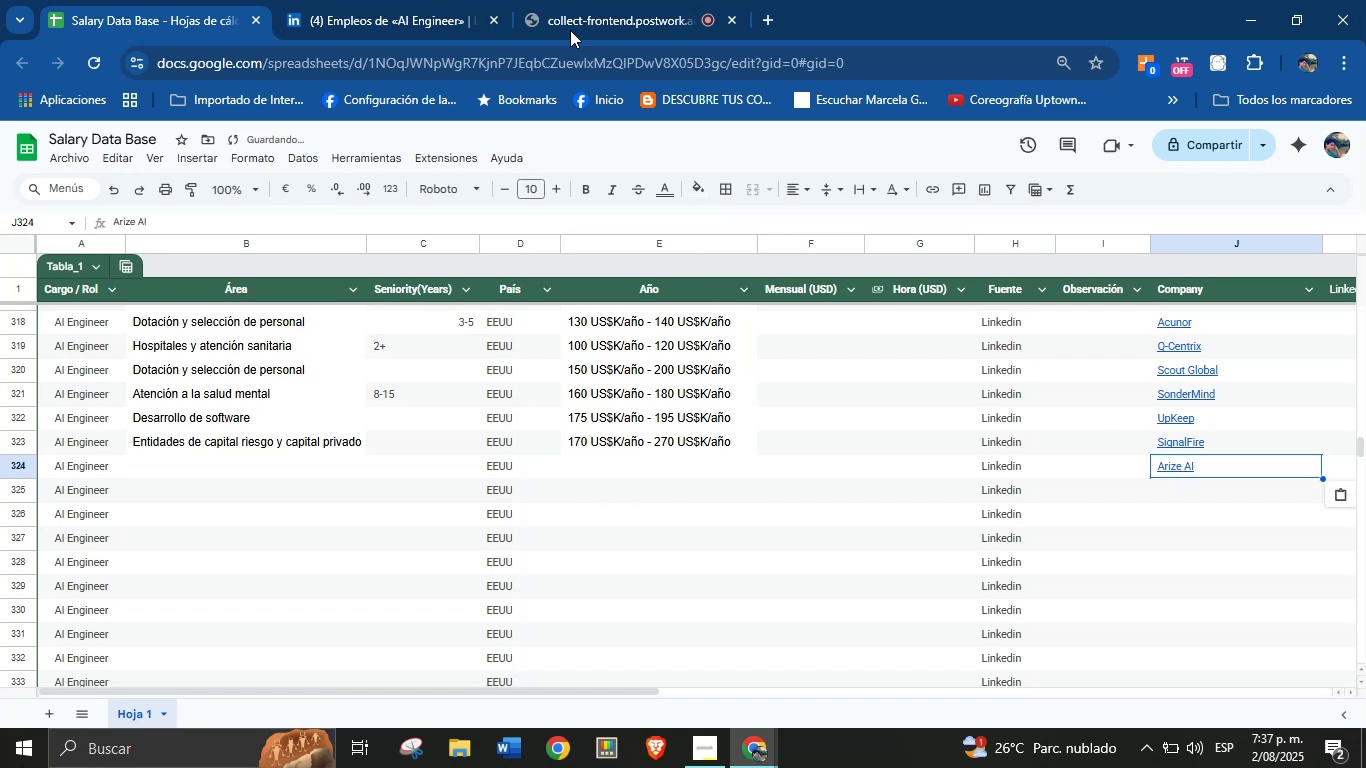 
left_click([366, 0])
 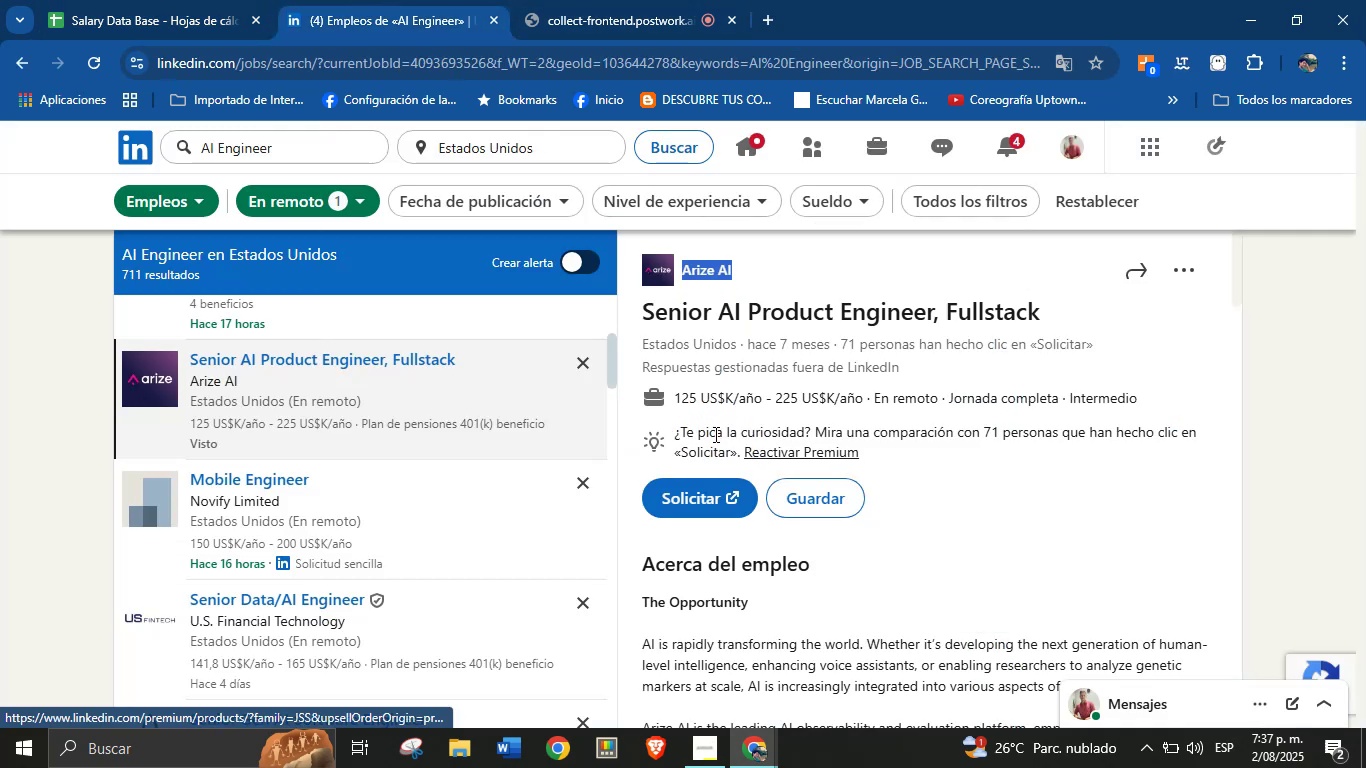 
scroll: coordinate [849, 490], scroll_direction: down, amount: 27.0
 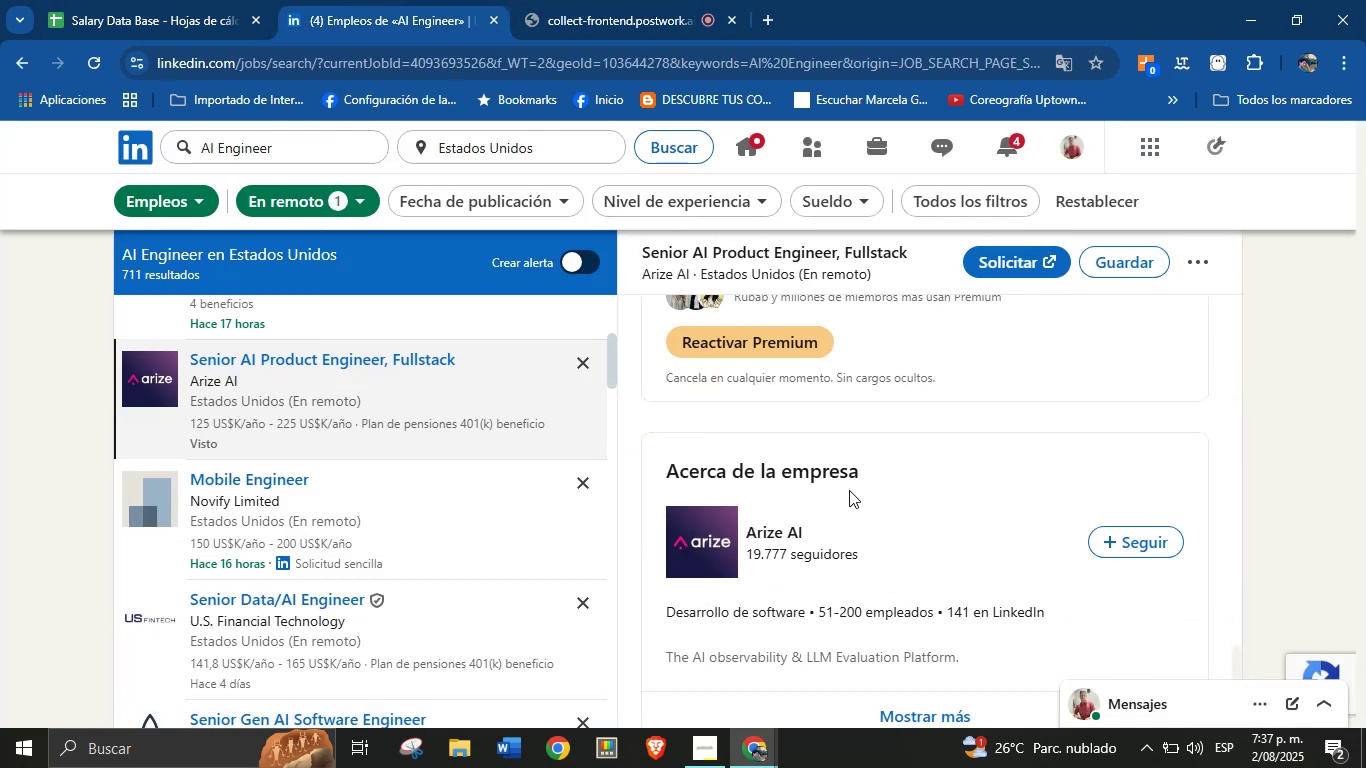 
scroll: coordinate [771, 466], scroll_direction: up, amount: 2.0
 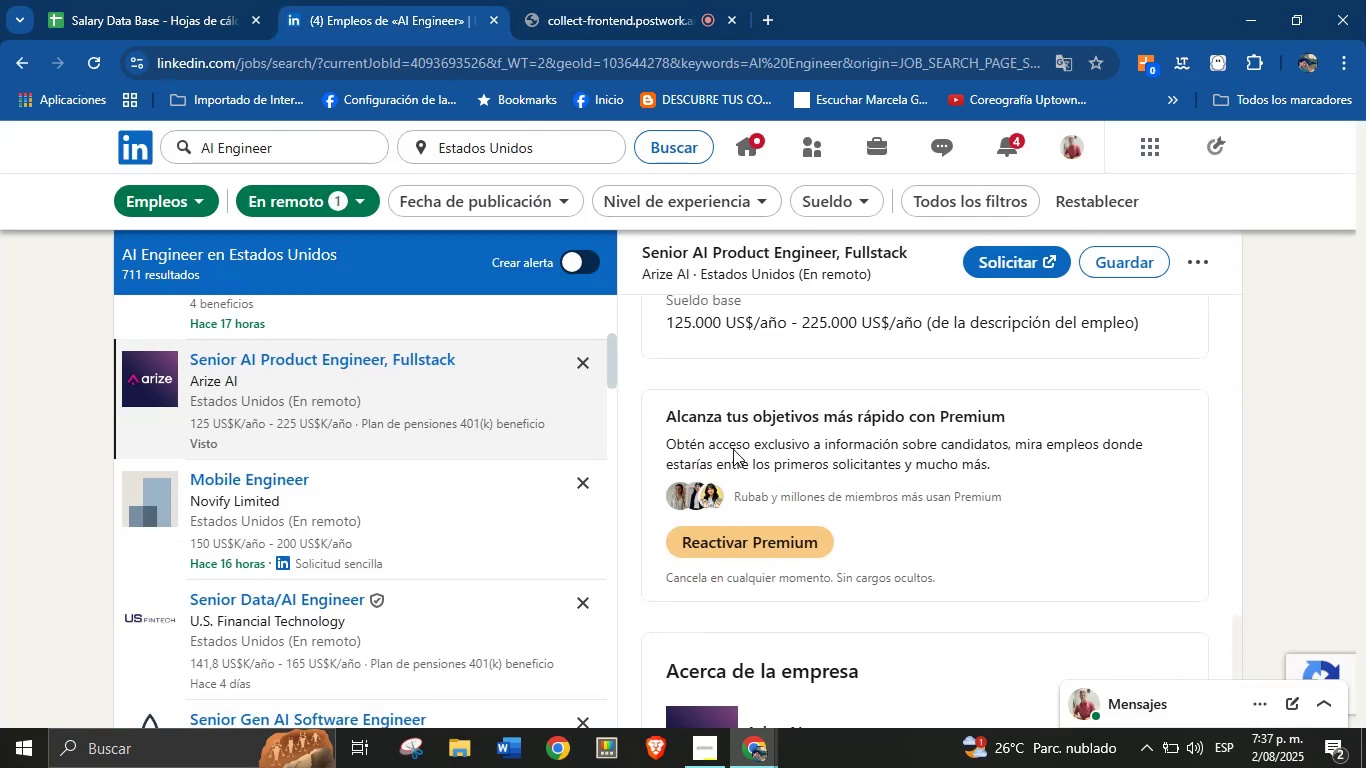 
scroll: coordinate [750, 593], scroll_direction: down, amount: 3.0
 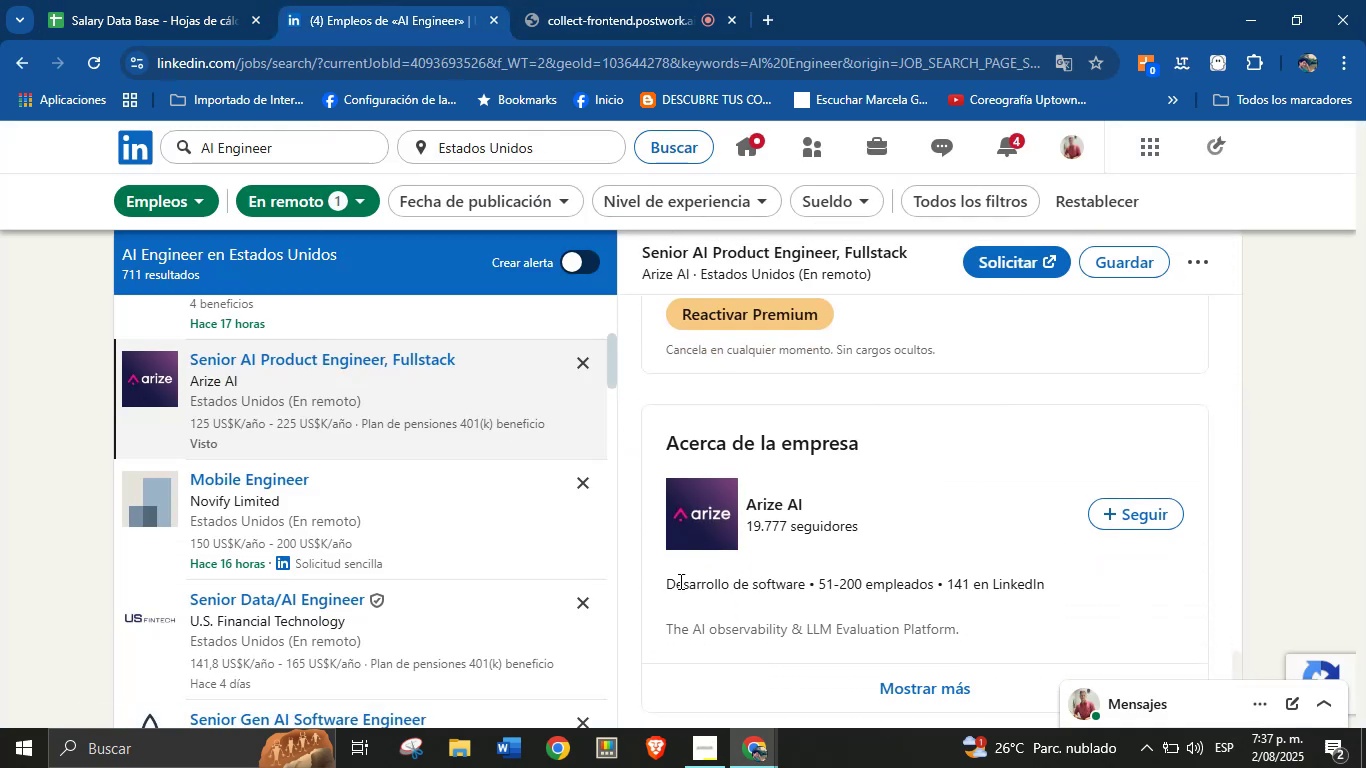 
left_click_drag(start_coordinate=[666, 588], to_coordinate=[803, 591])
 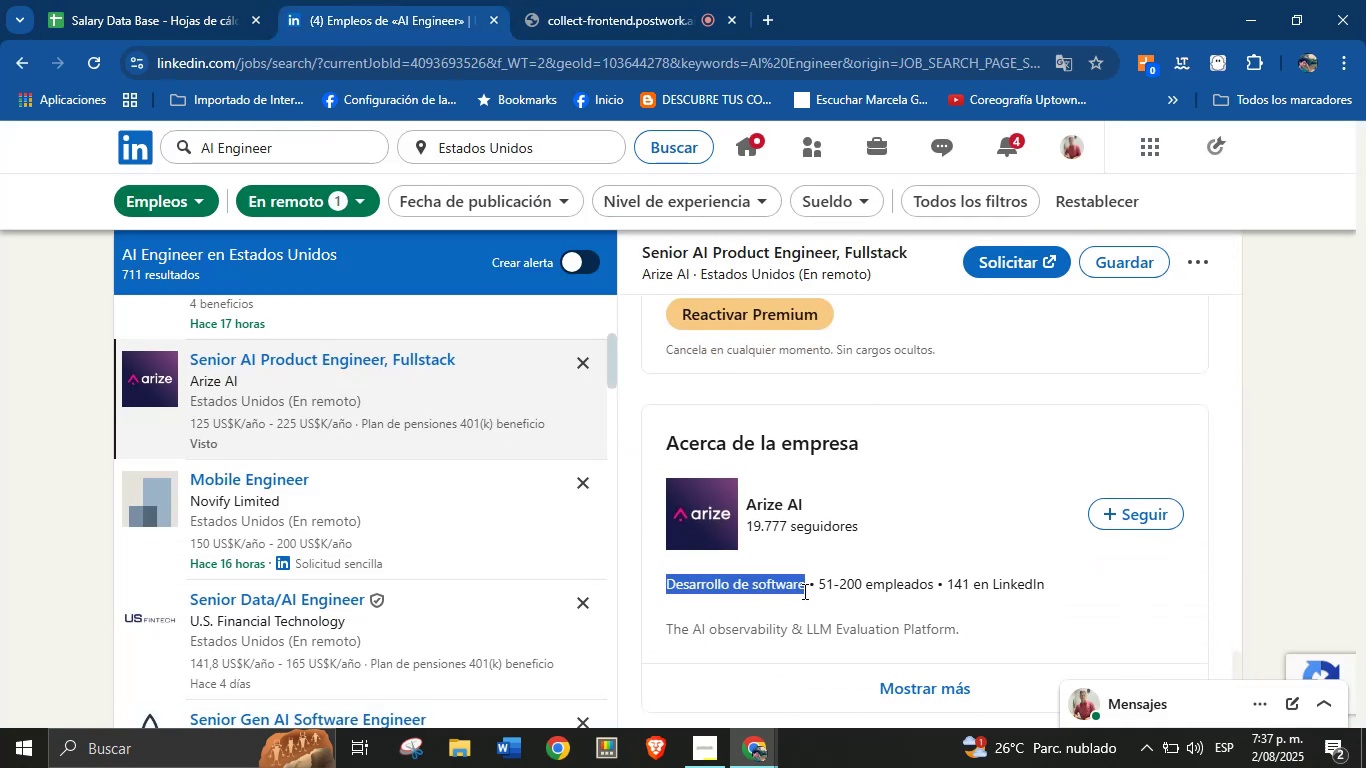 
key(Control+C)
 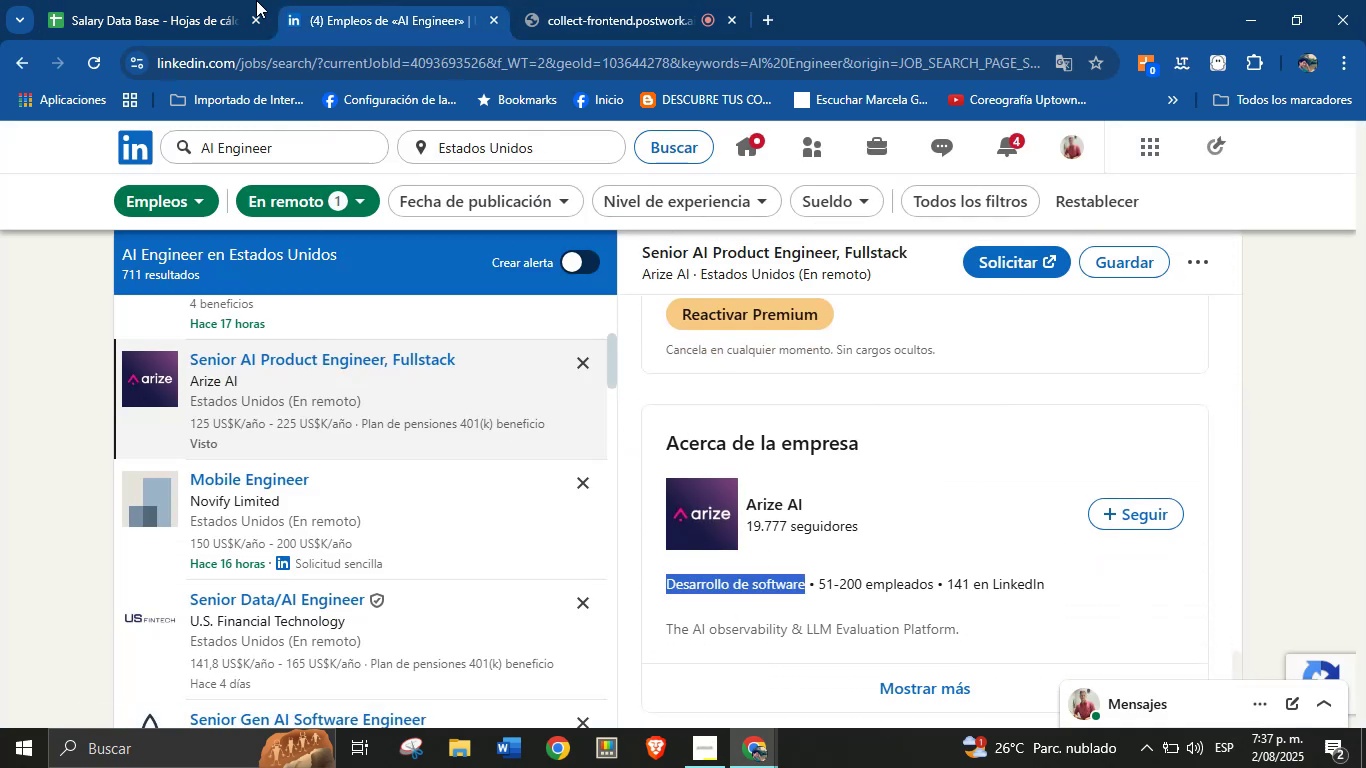 
left_click([182, 0])
 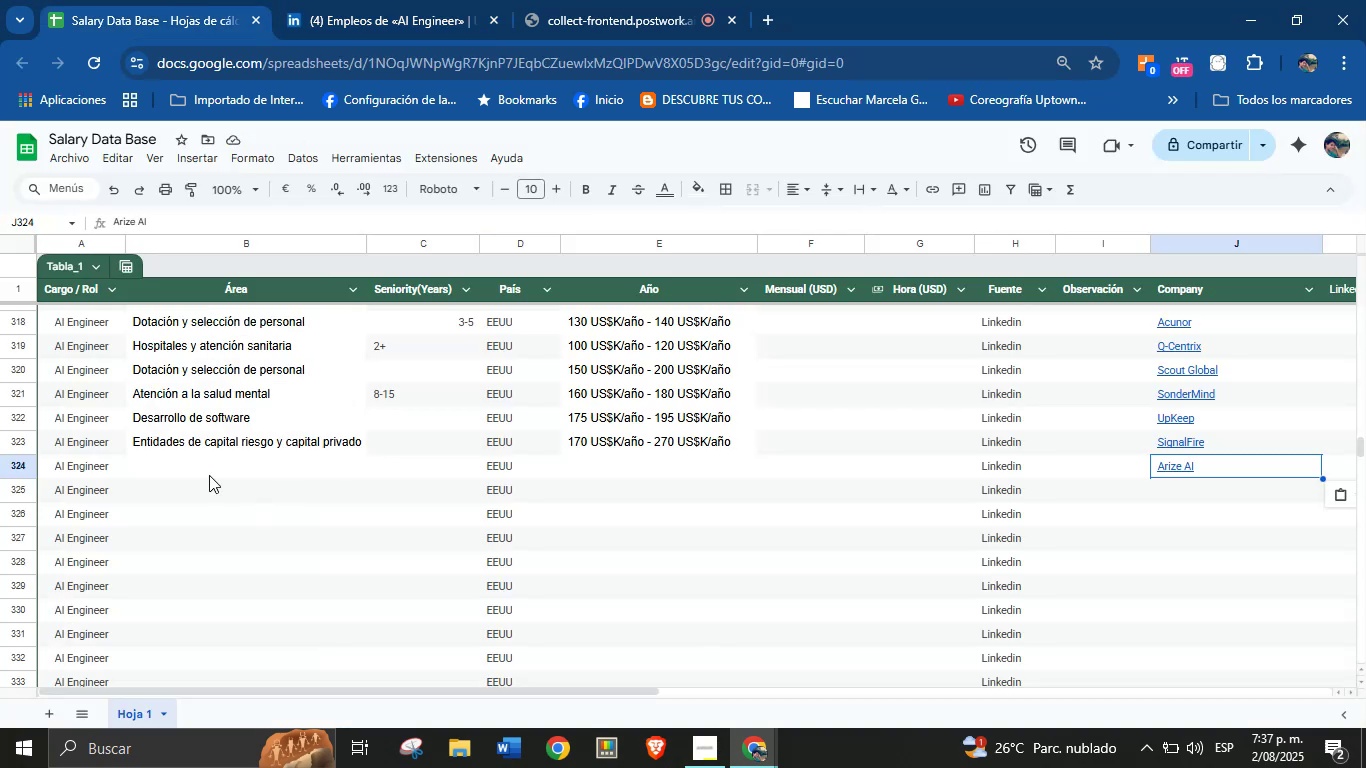 
key(Control+V)
 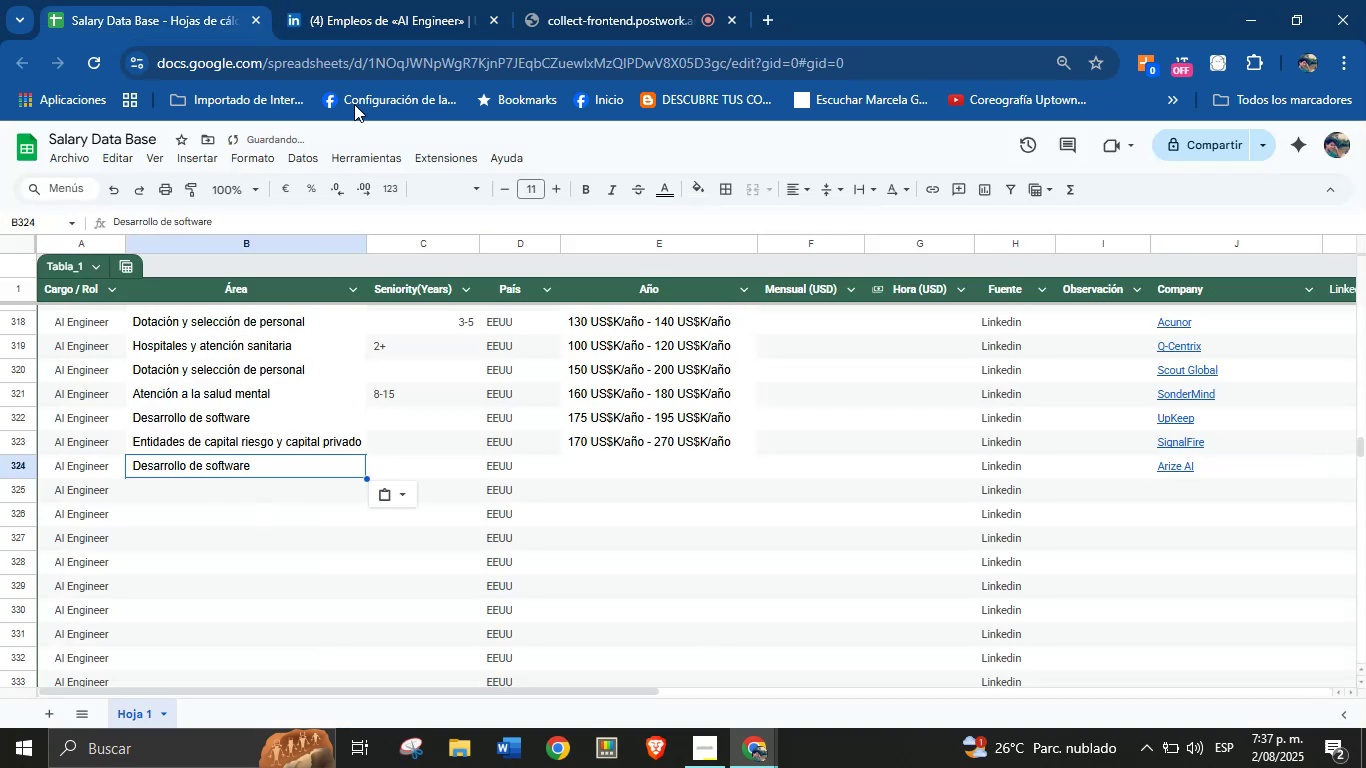 
left_click([368, 0])
 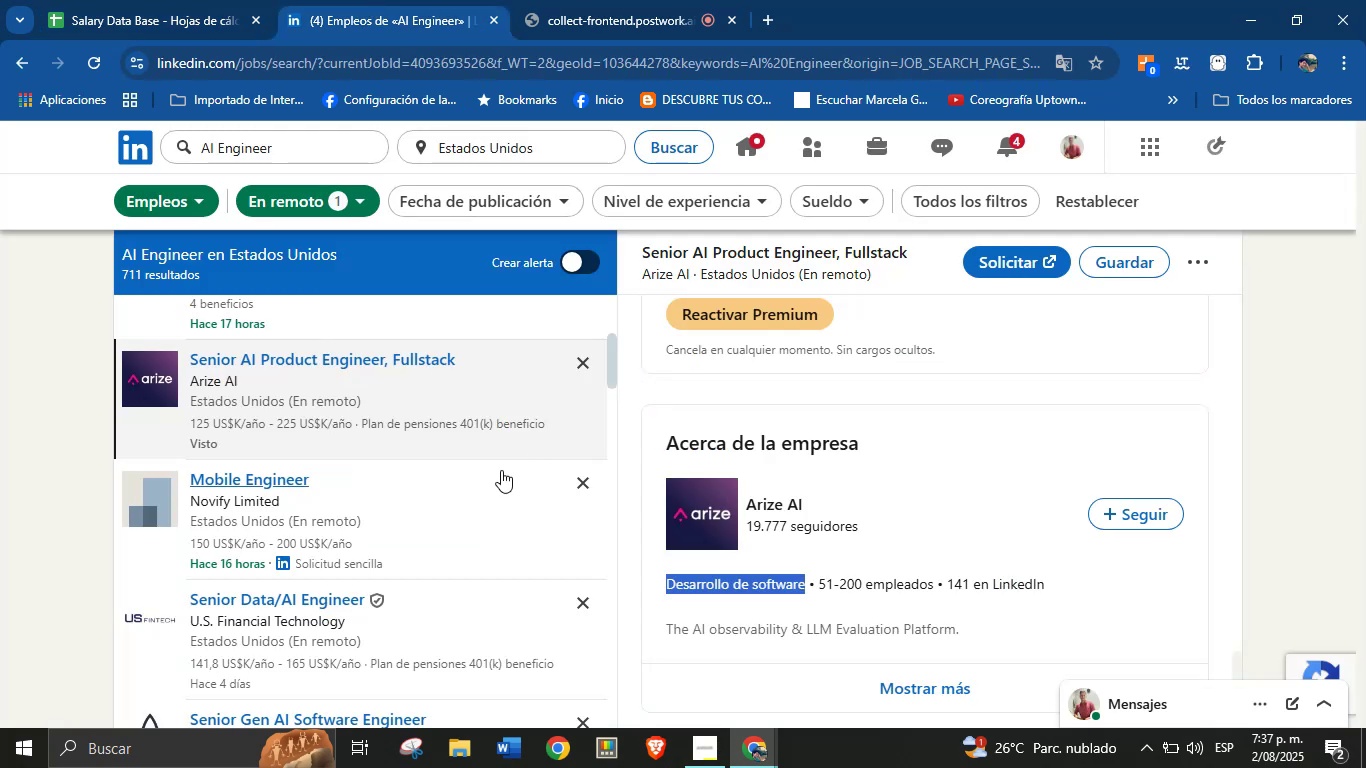 
scroll: coordinate [873, 517], scroll_direction: up, amount: 22.0
 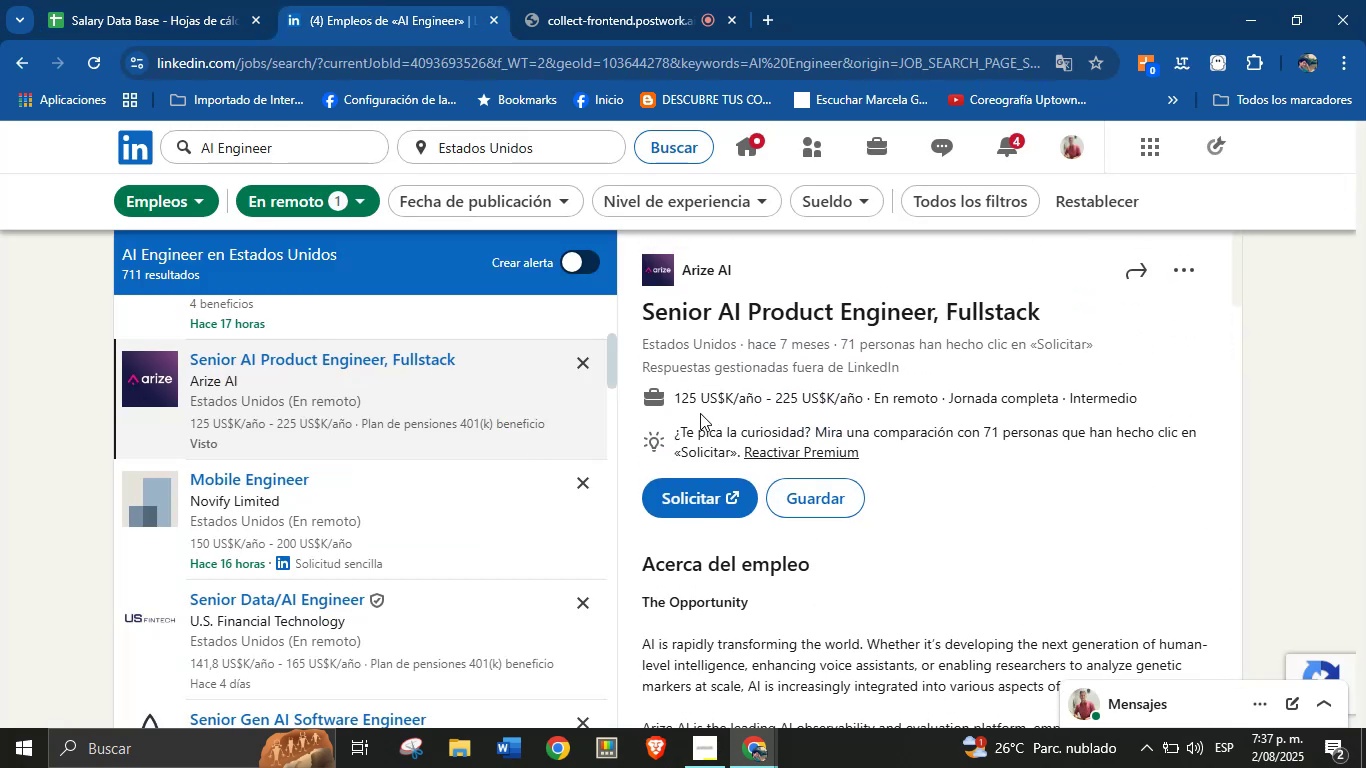 
left_click_drag(start_coordinate=[675, 397], to_coordinate=[864, 402])
 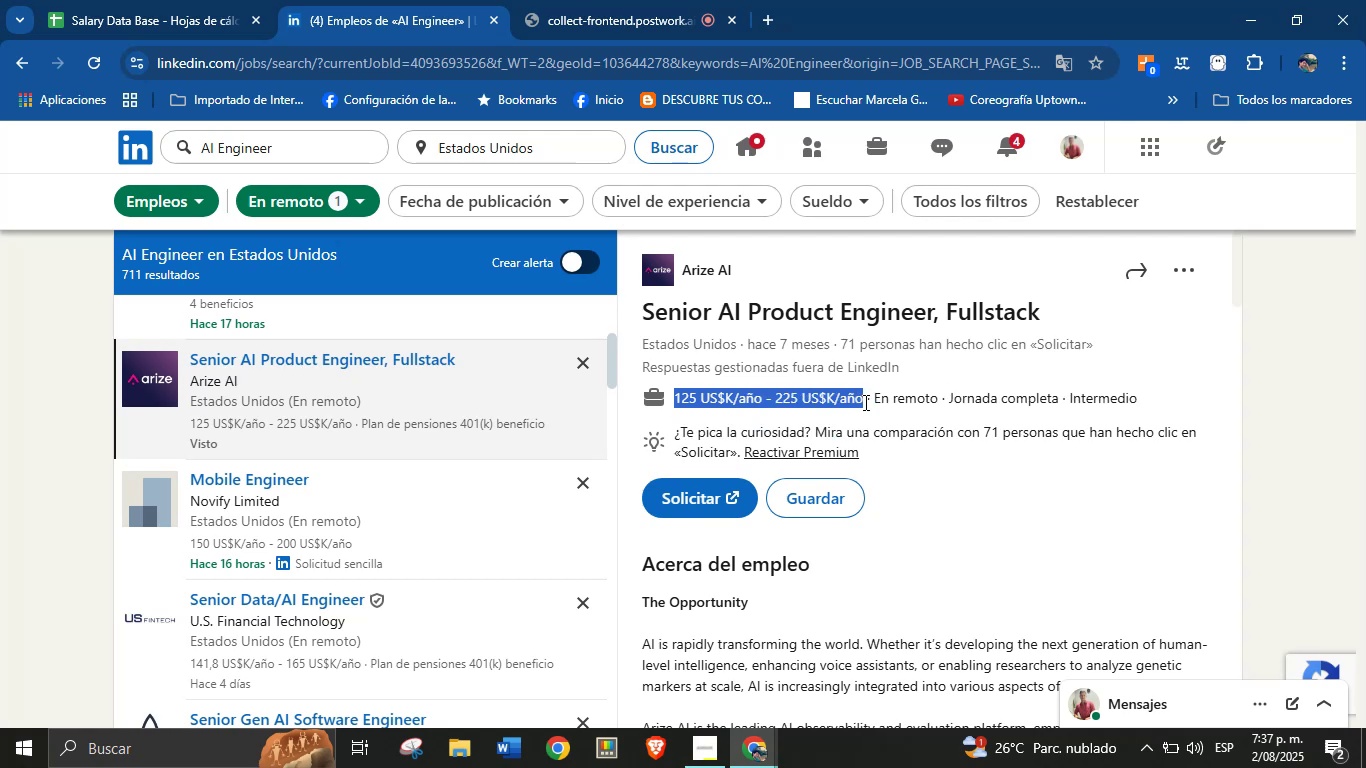 
key(Control+C)
 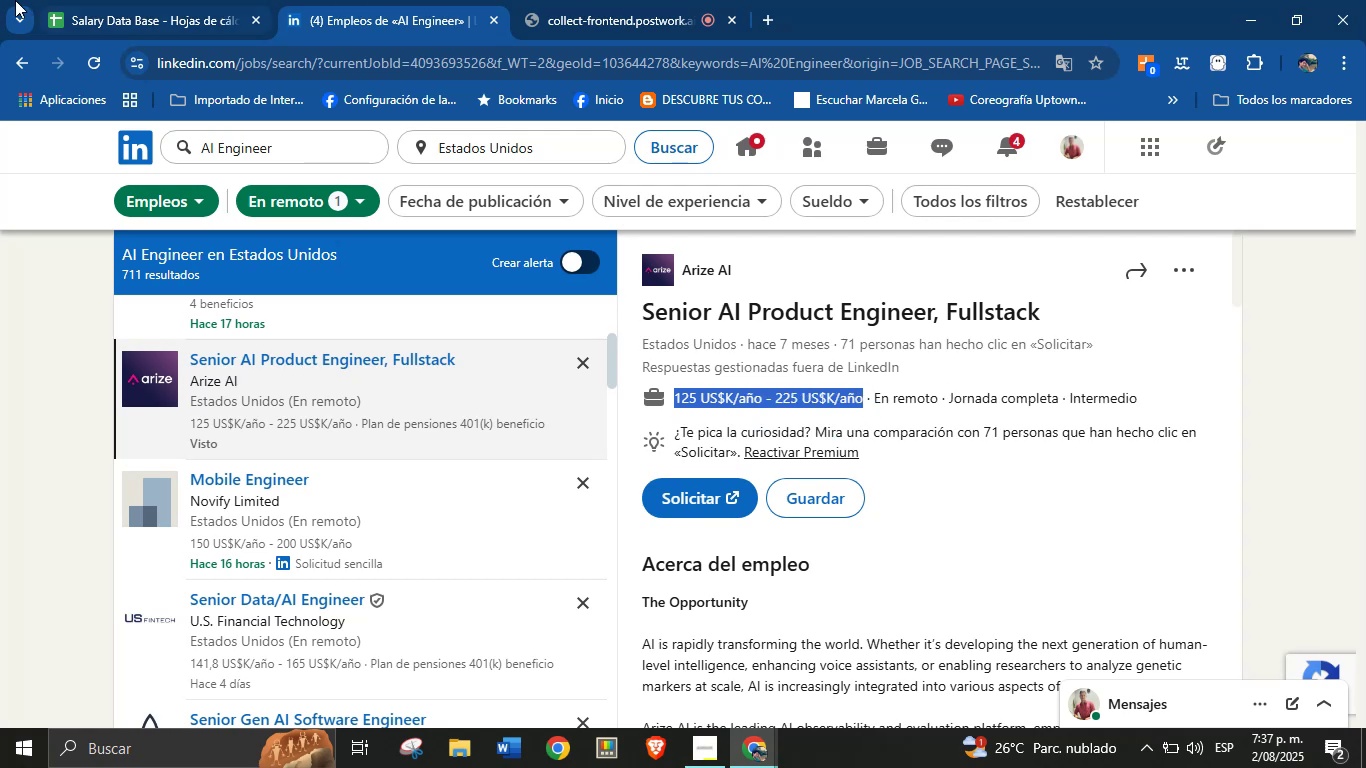 
left_click([48, 0])
 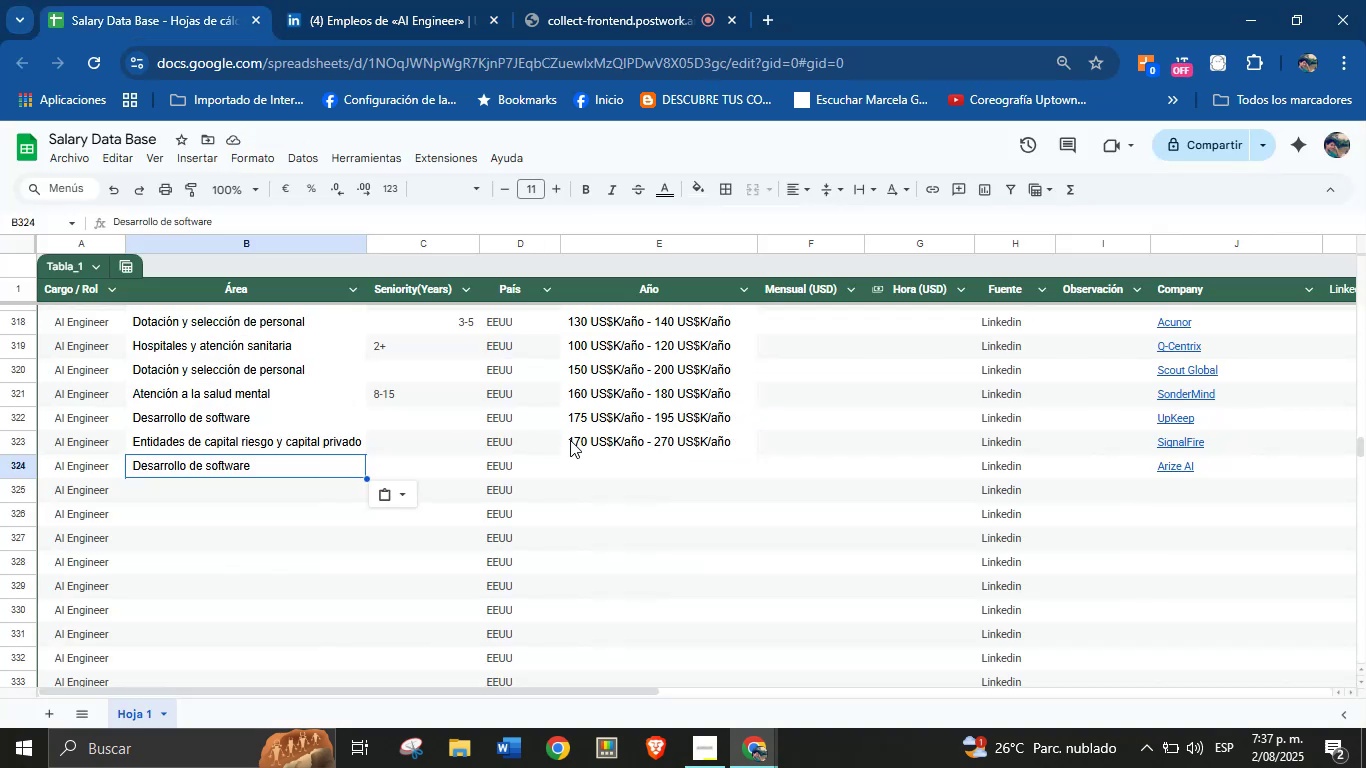 
left_click([607, 464])
 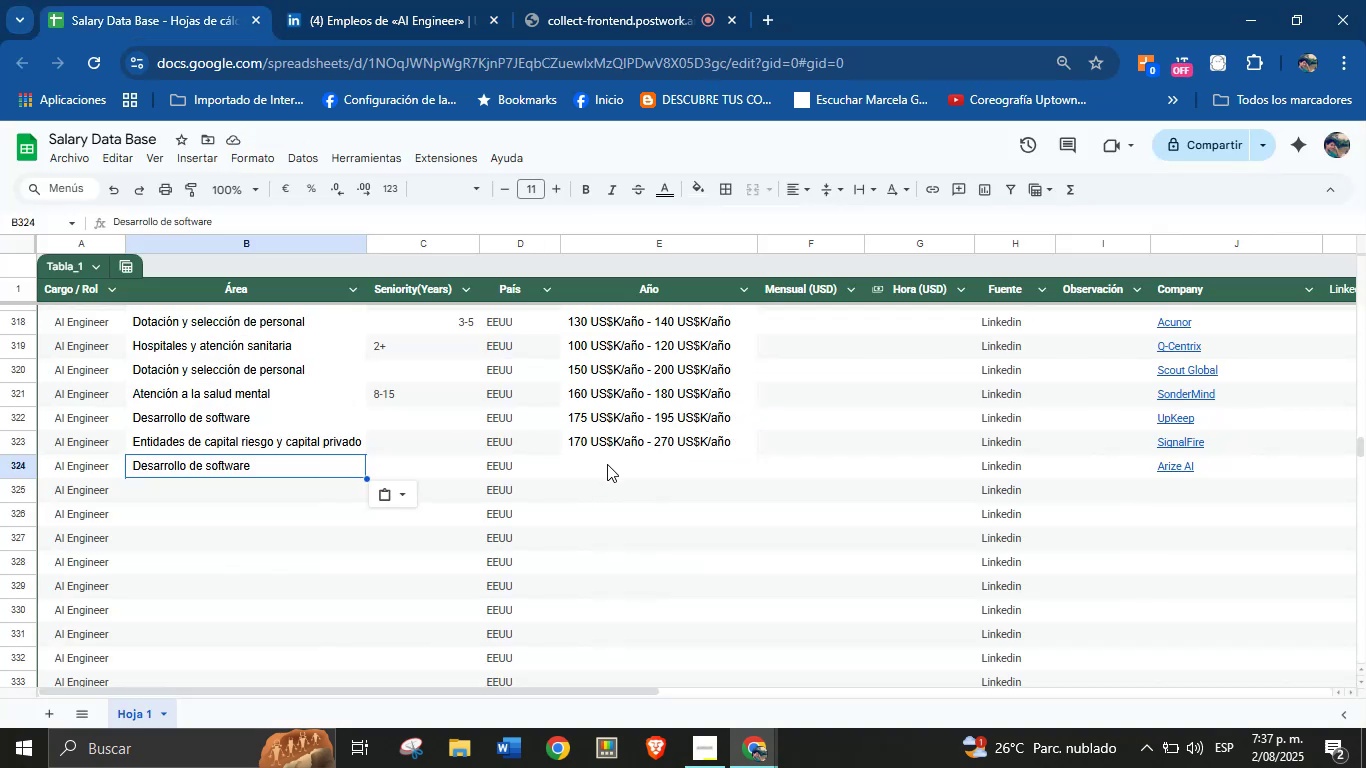 
key(Control+V)
 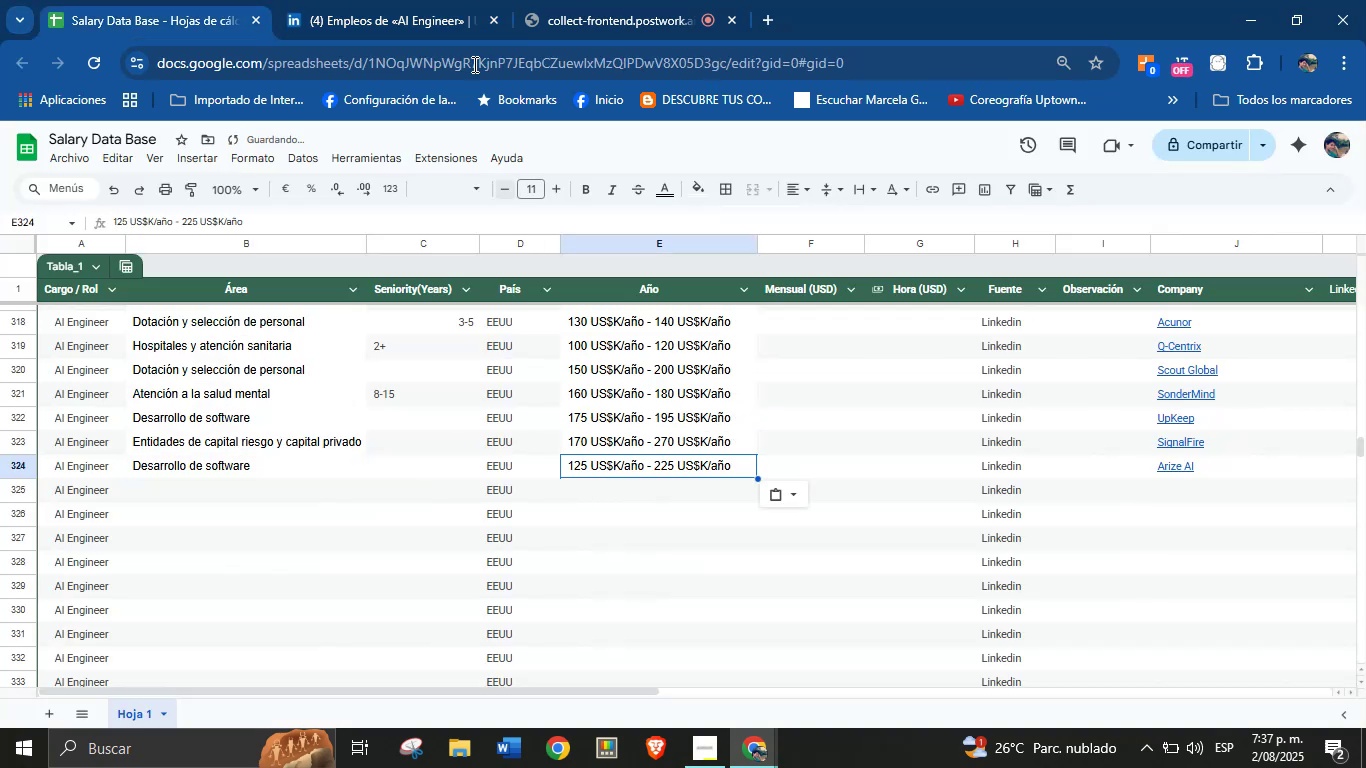 
left_click([417, 0])
 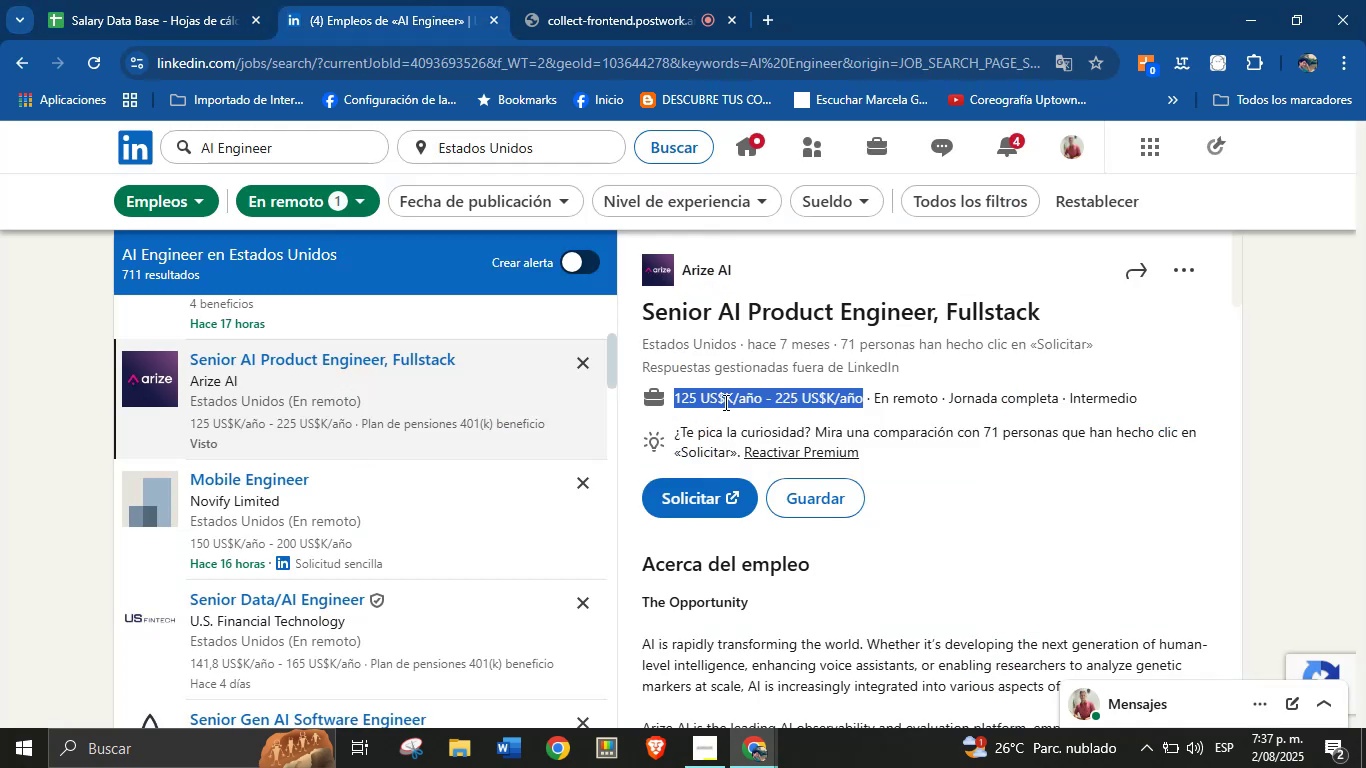 
scroll: coordinate [335, 469], scroll_direction: down, amount: 3.0
 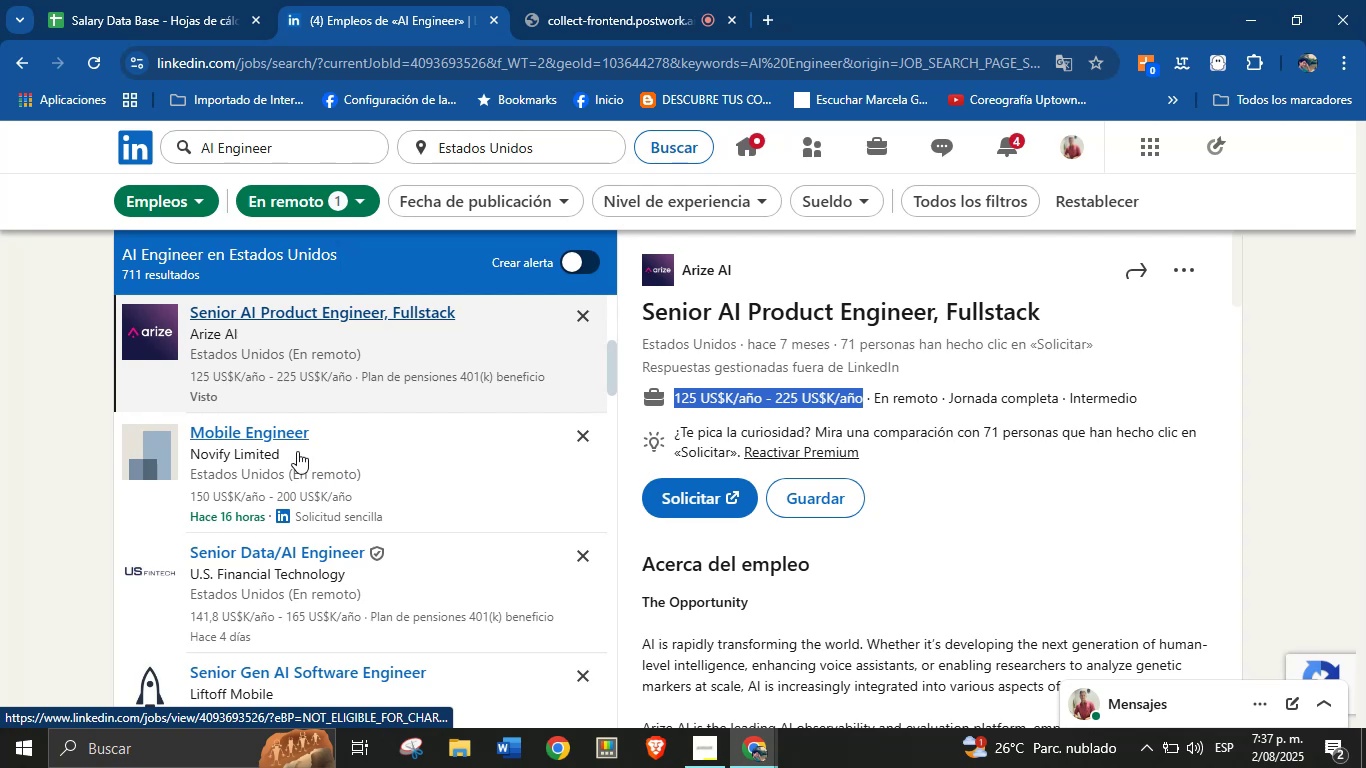 
left_click([276, 441])
 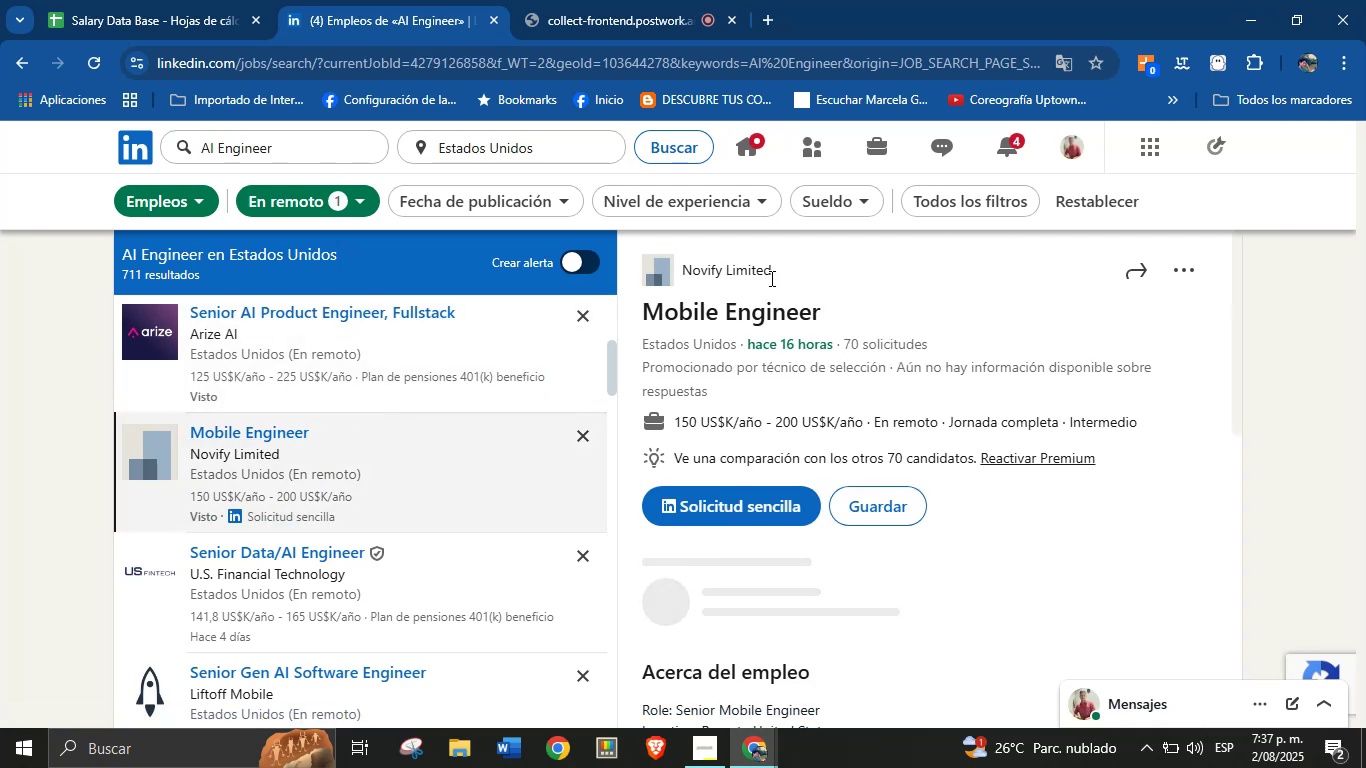 
left_click_drag(start_coordinate=[772, 274], to_coordinate=[680, 275])
 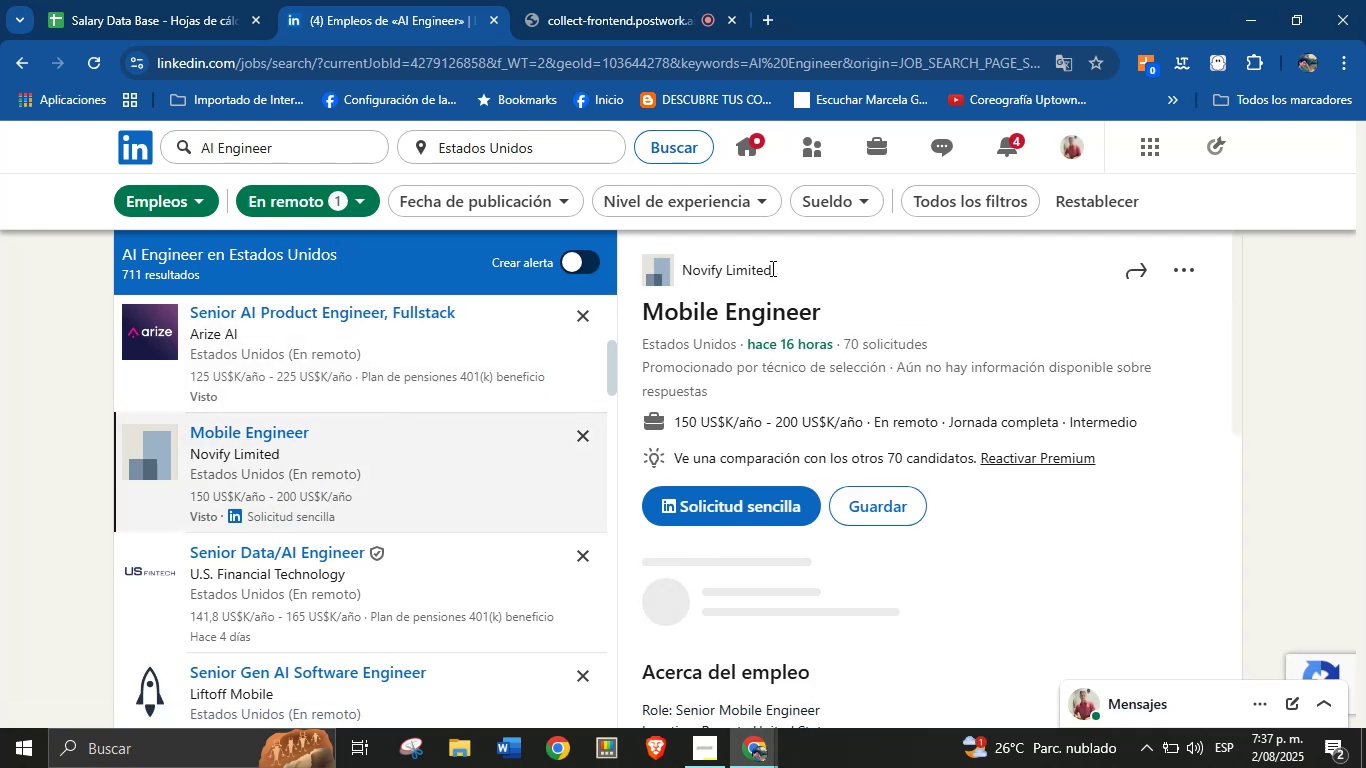 
left_click([797, 268])
 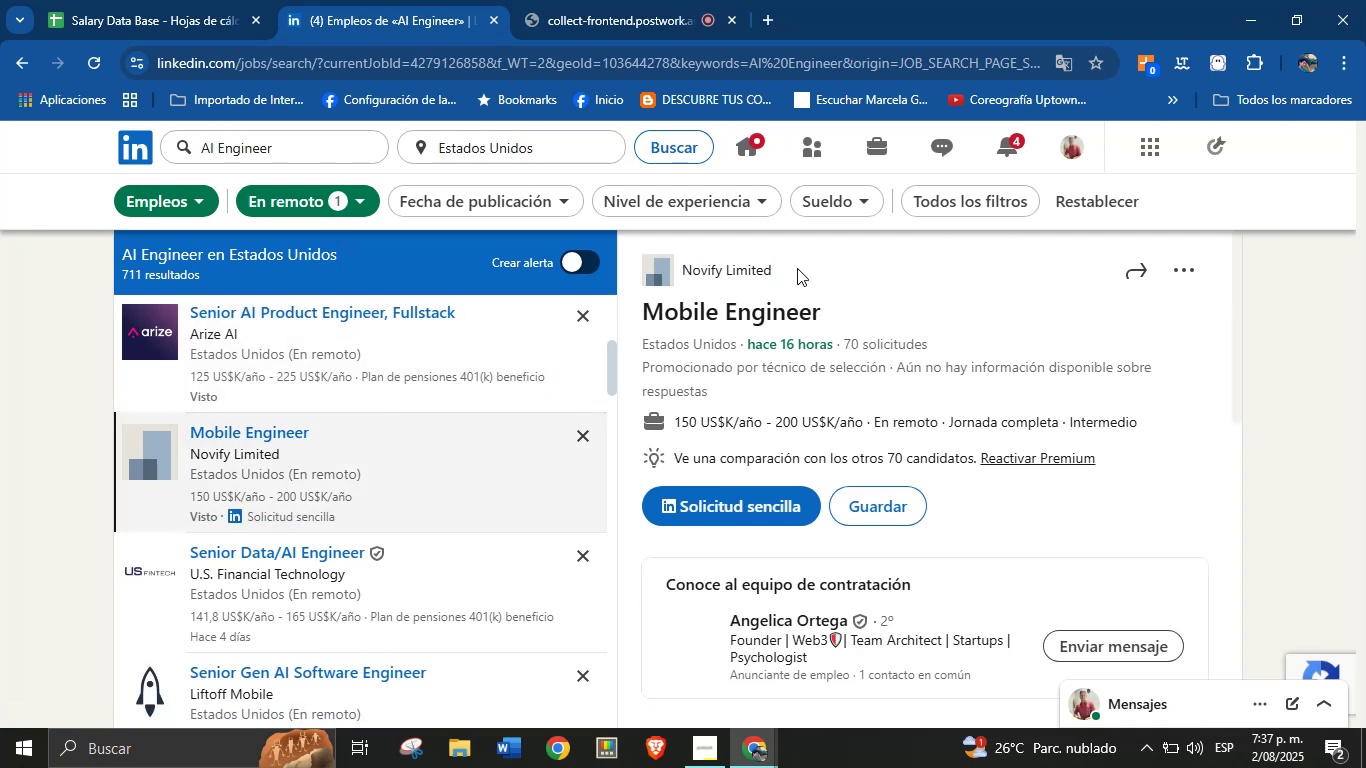 
left_click_drag(start_coordinate=[789, 269], to_coordinate=[682, 271])
 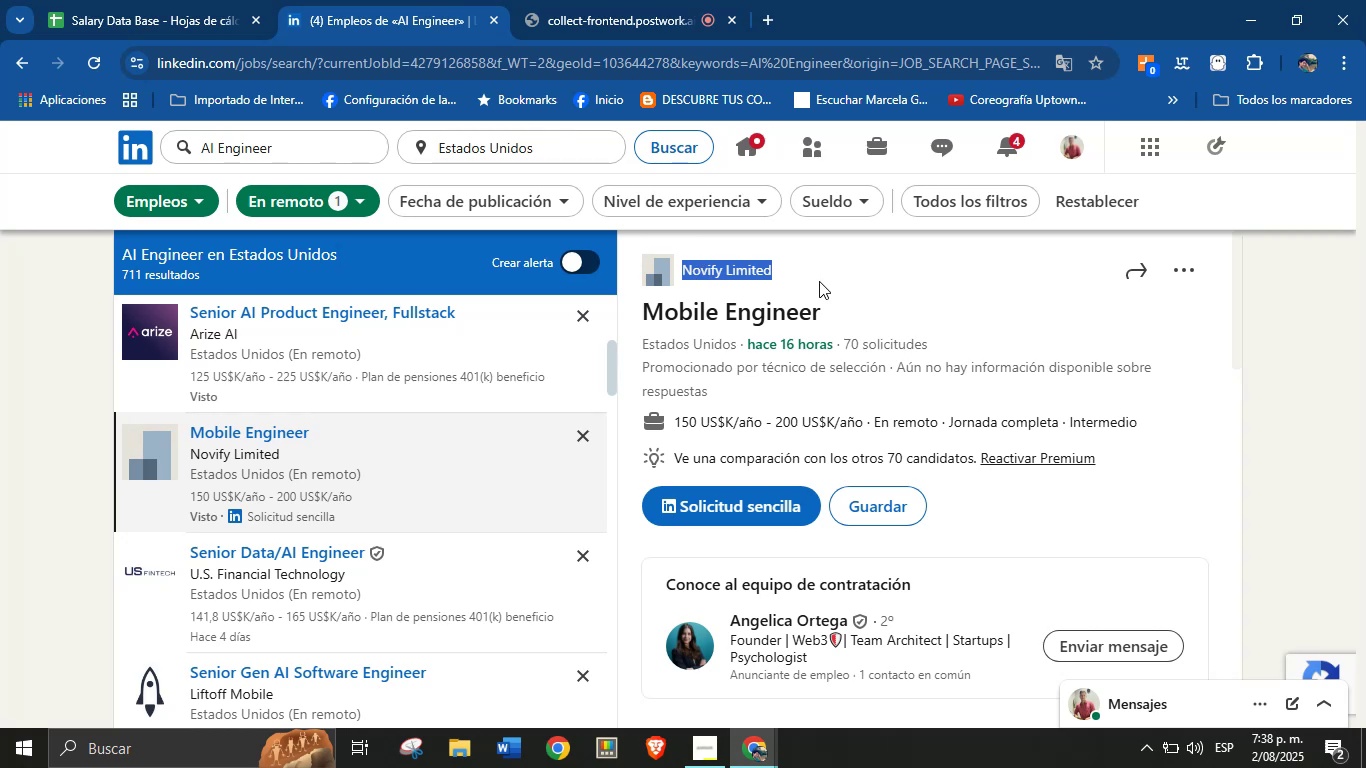 
scroll: coordinate [332, 464], scroll_direction: down, amount: 1.0
 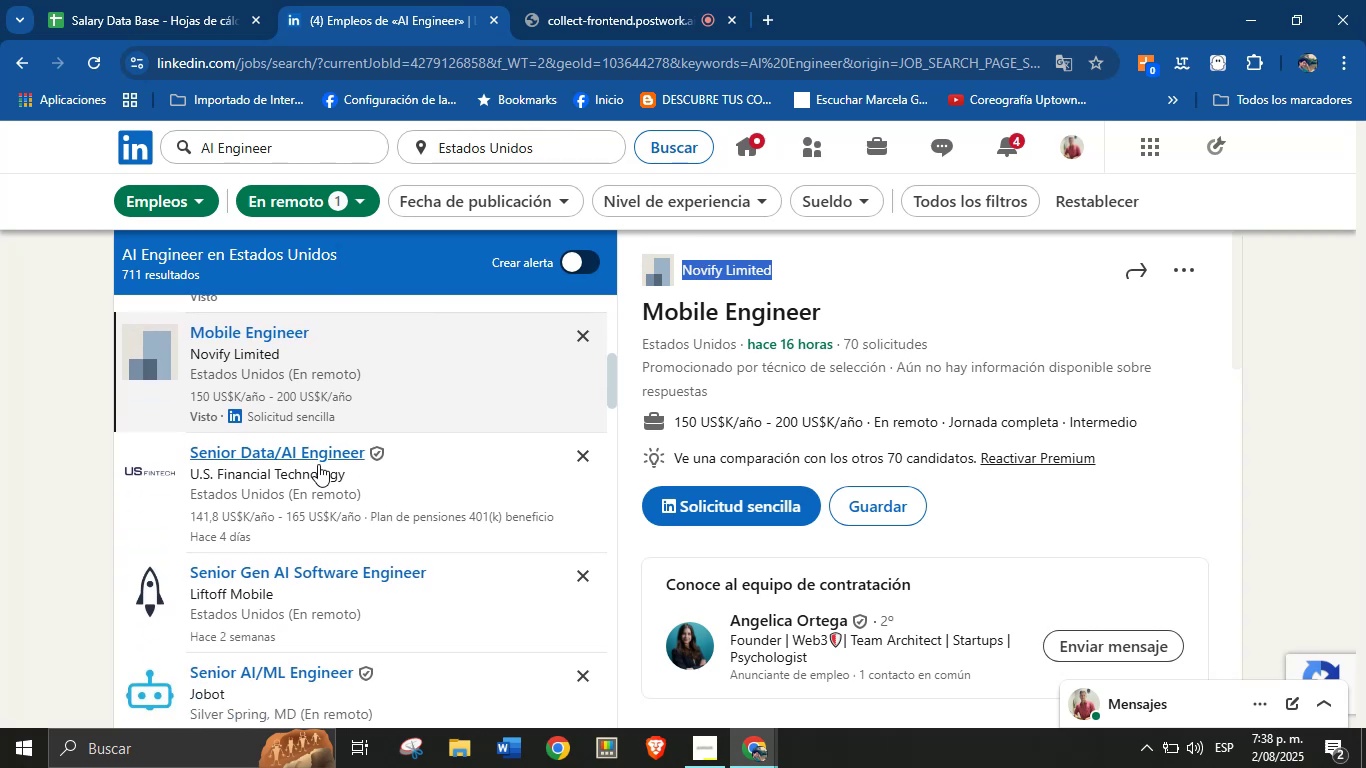 
left_click([318, 464])
 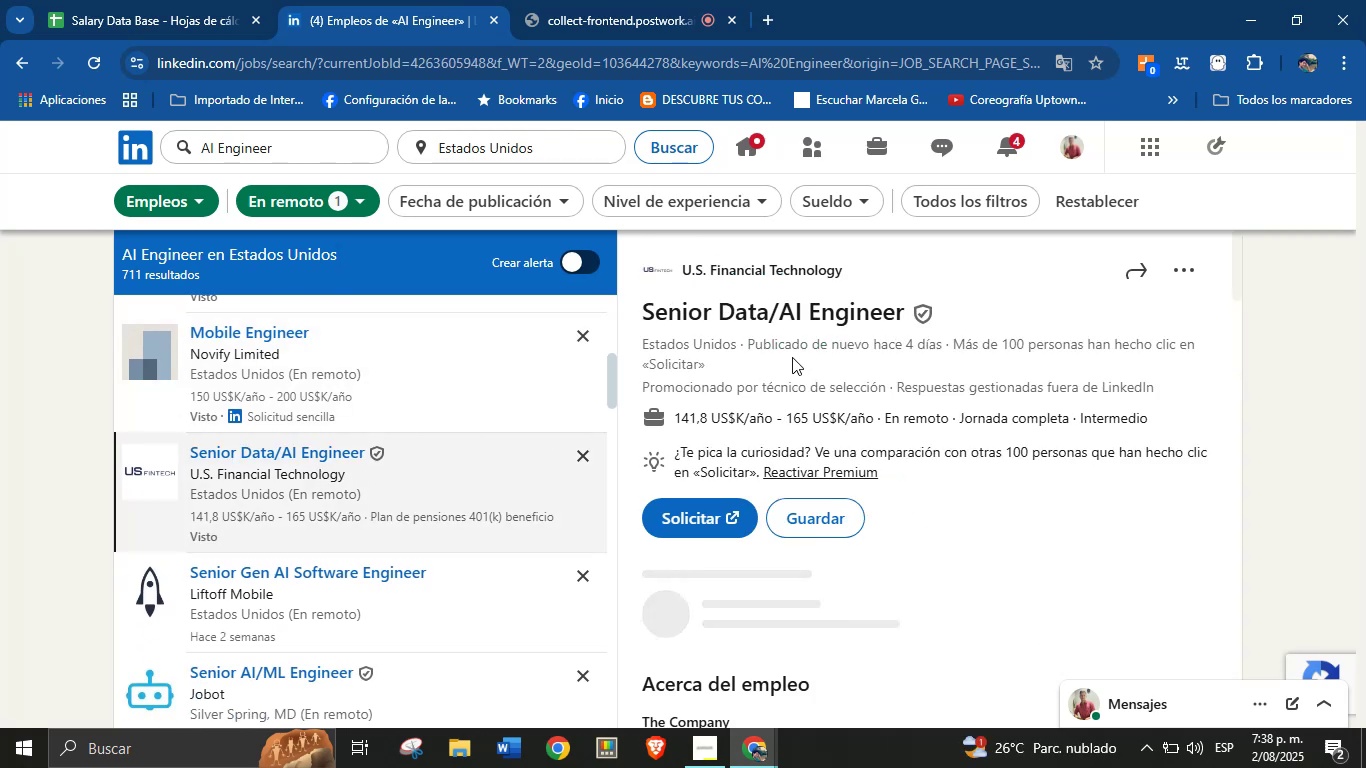 
left_click_drag(start_coordinate=[866, 267], to_coordinate=[683, 268])
 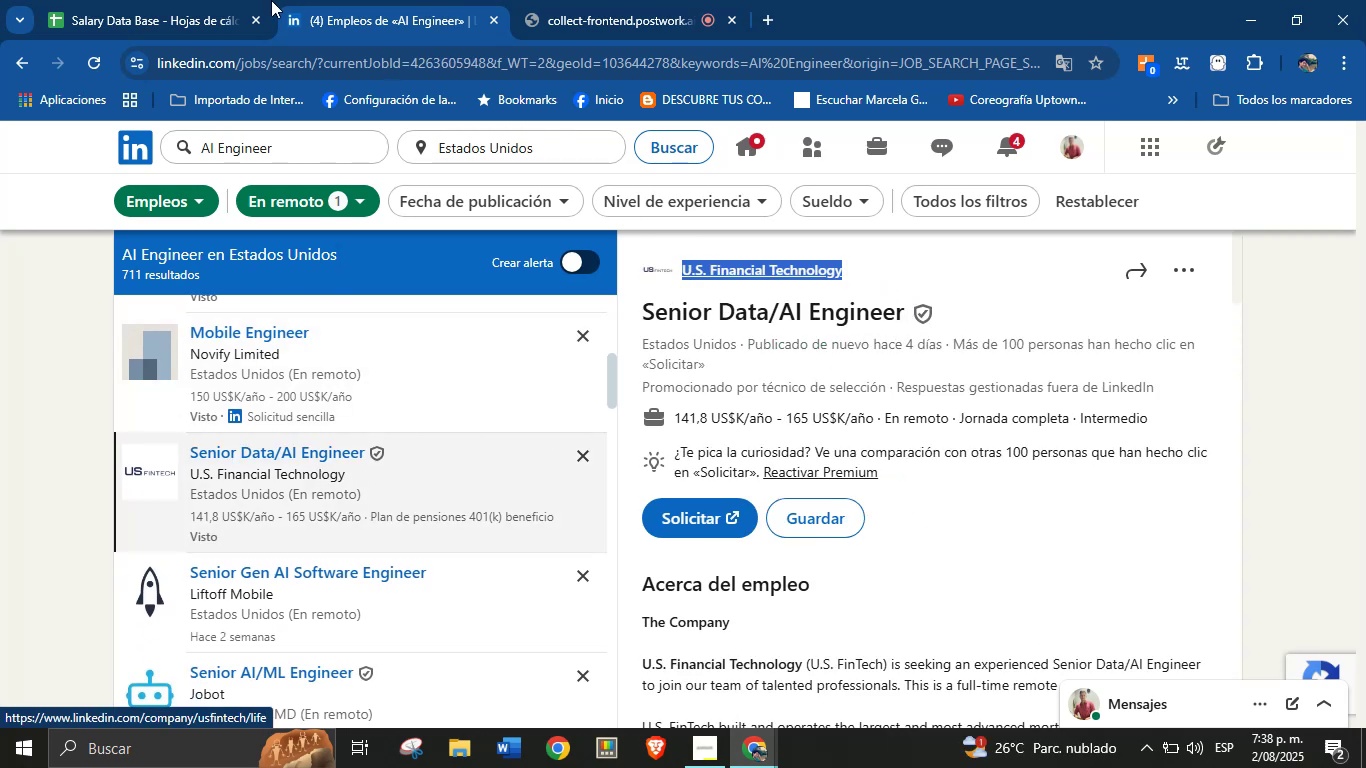 
key(Control+C)
 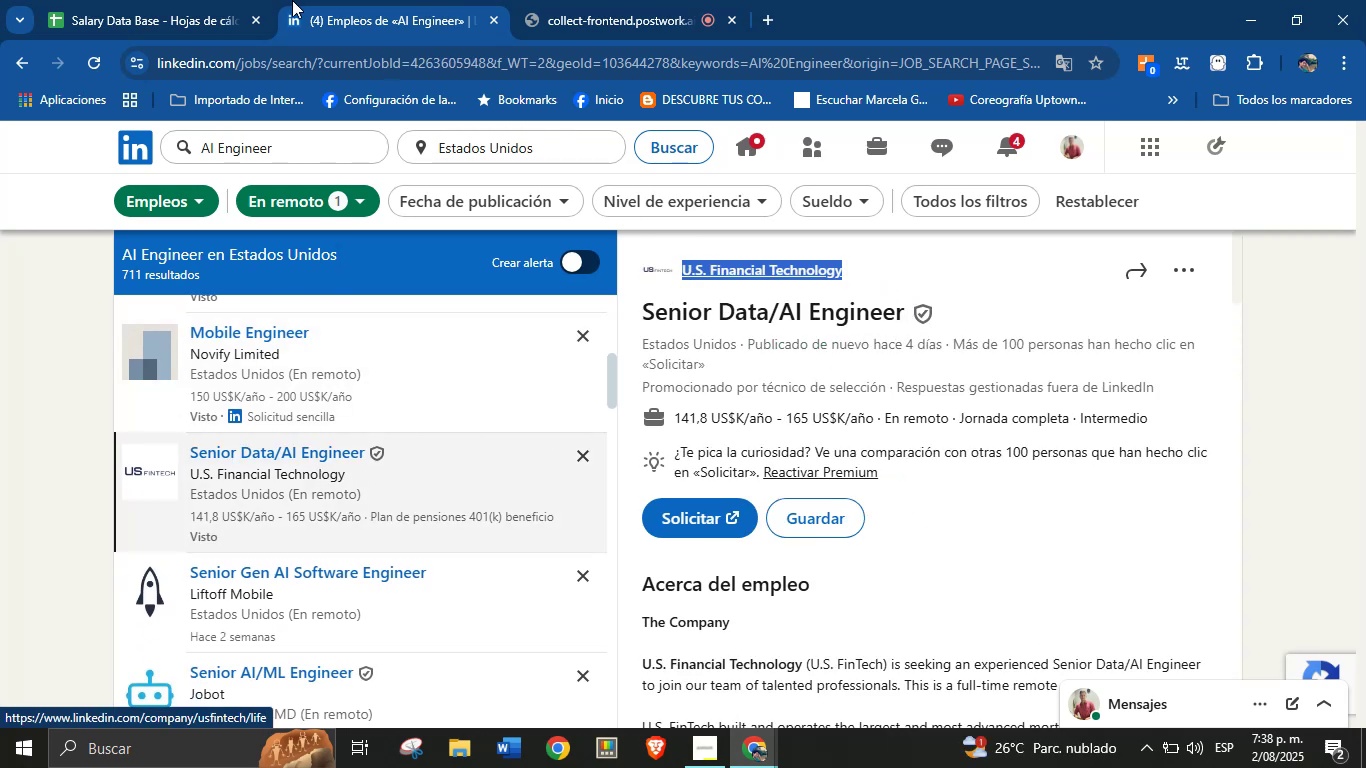 
left_click([228, 0])
 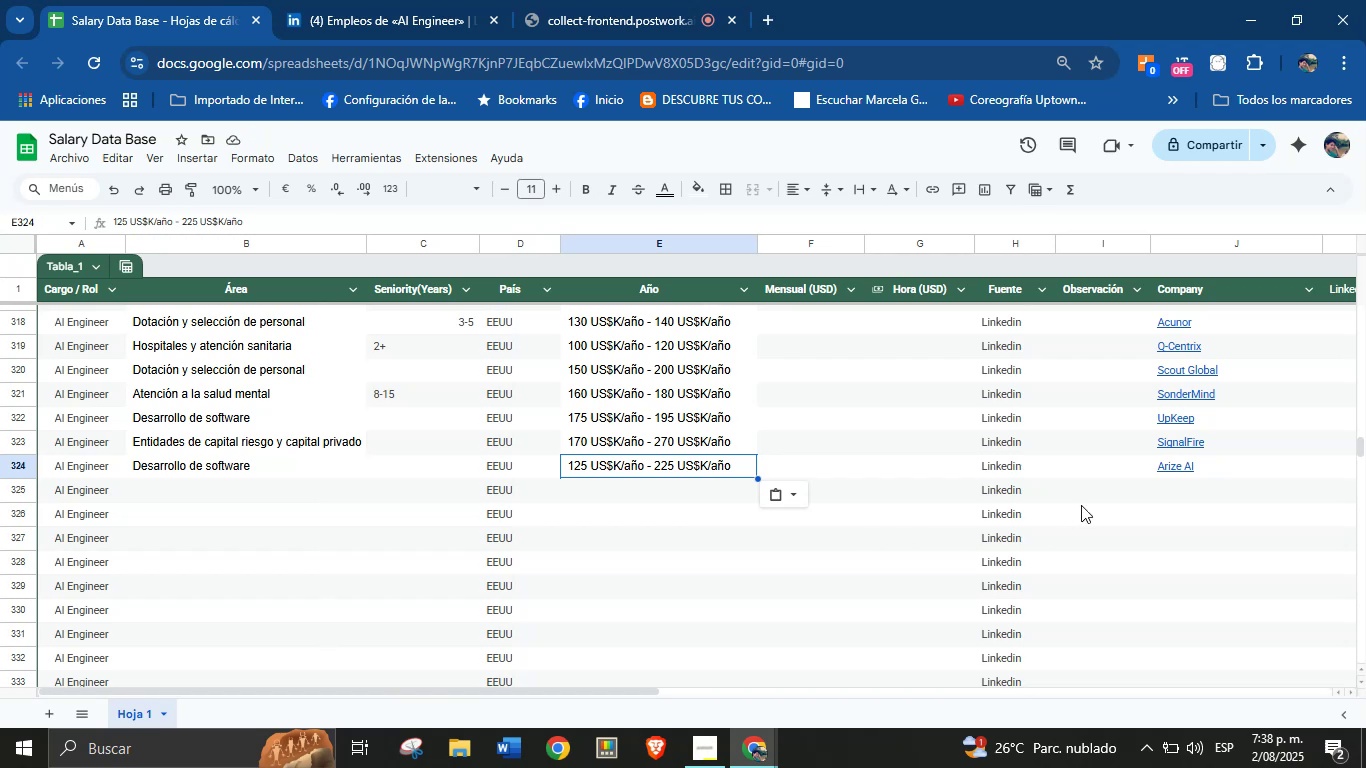 
left_click([1166, 493])
 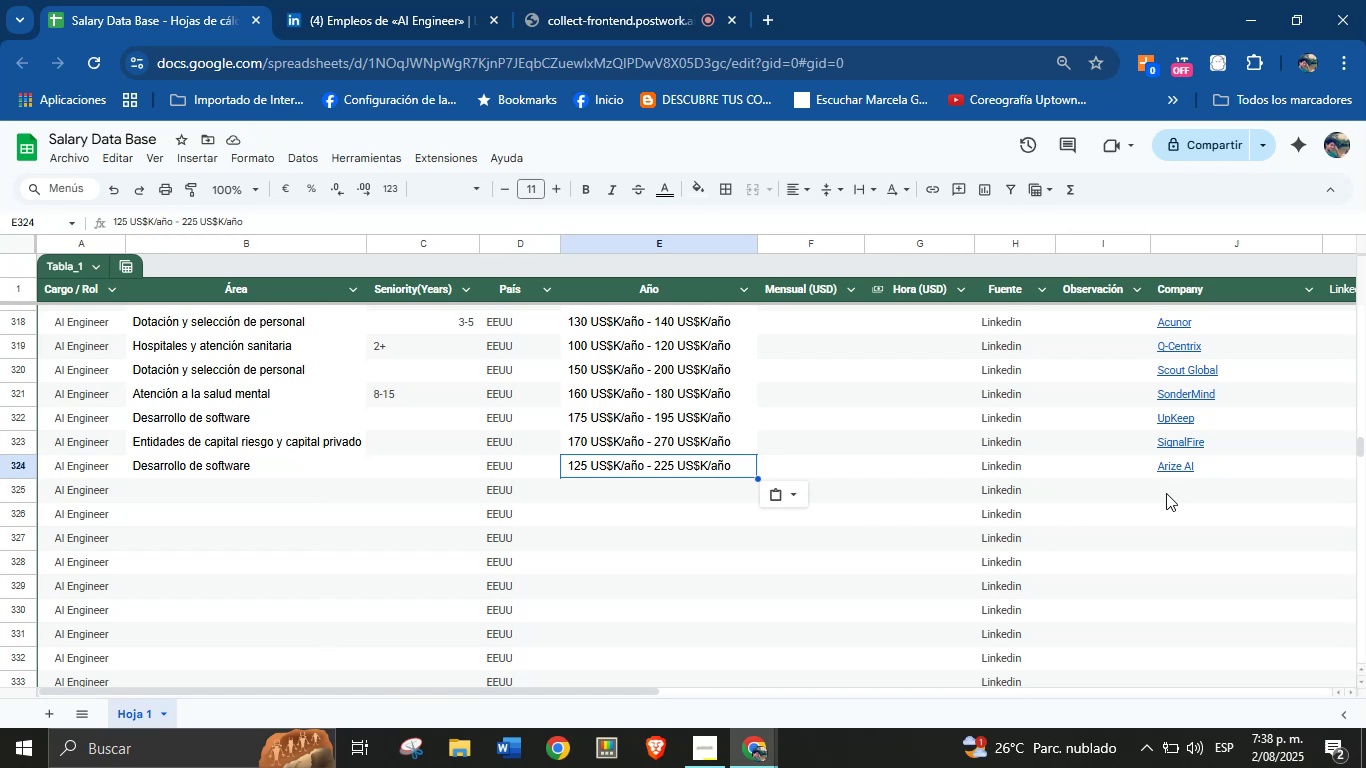 
key(Control+V)
 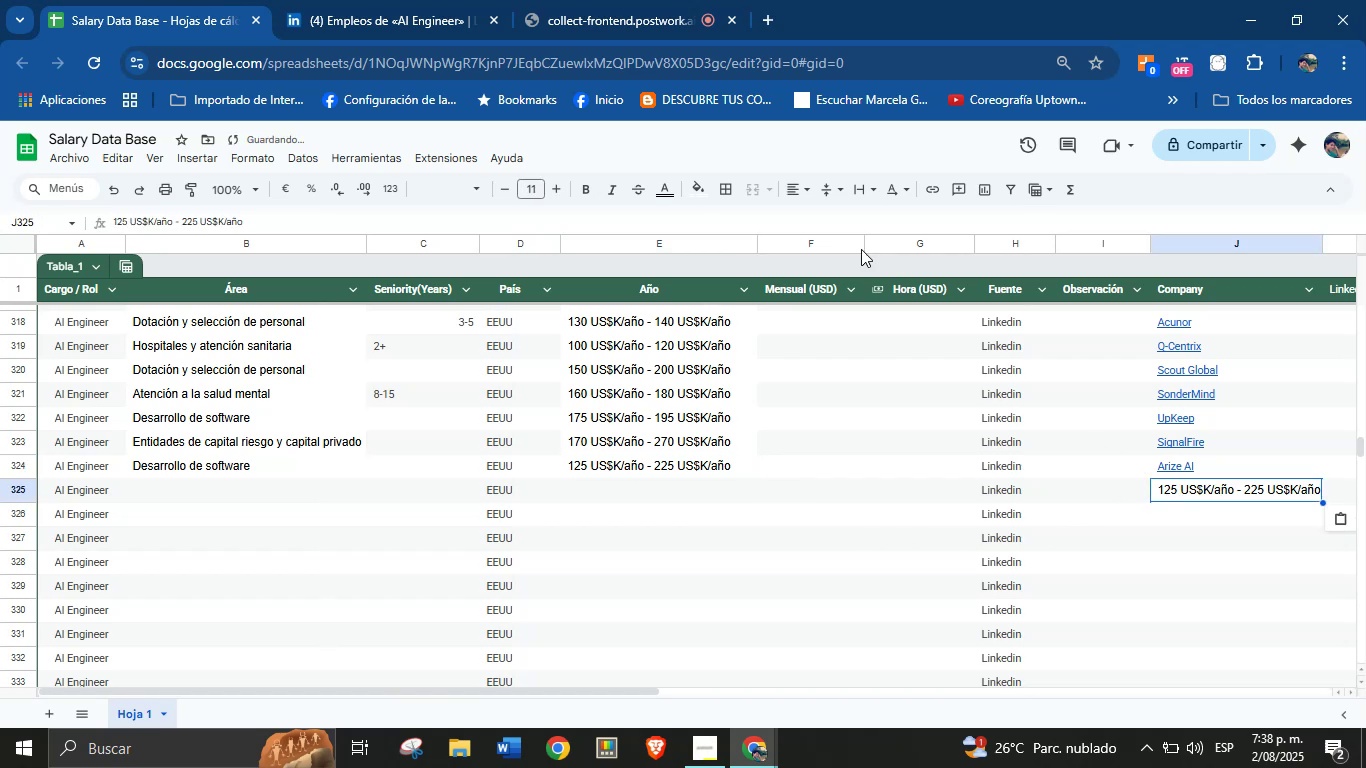 
key(Control+Z)
 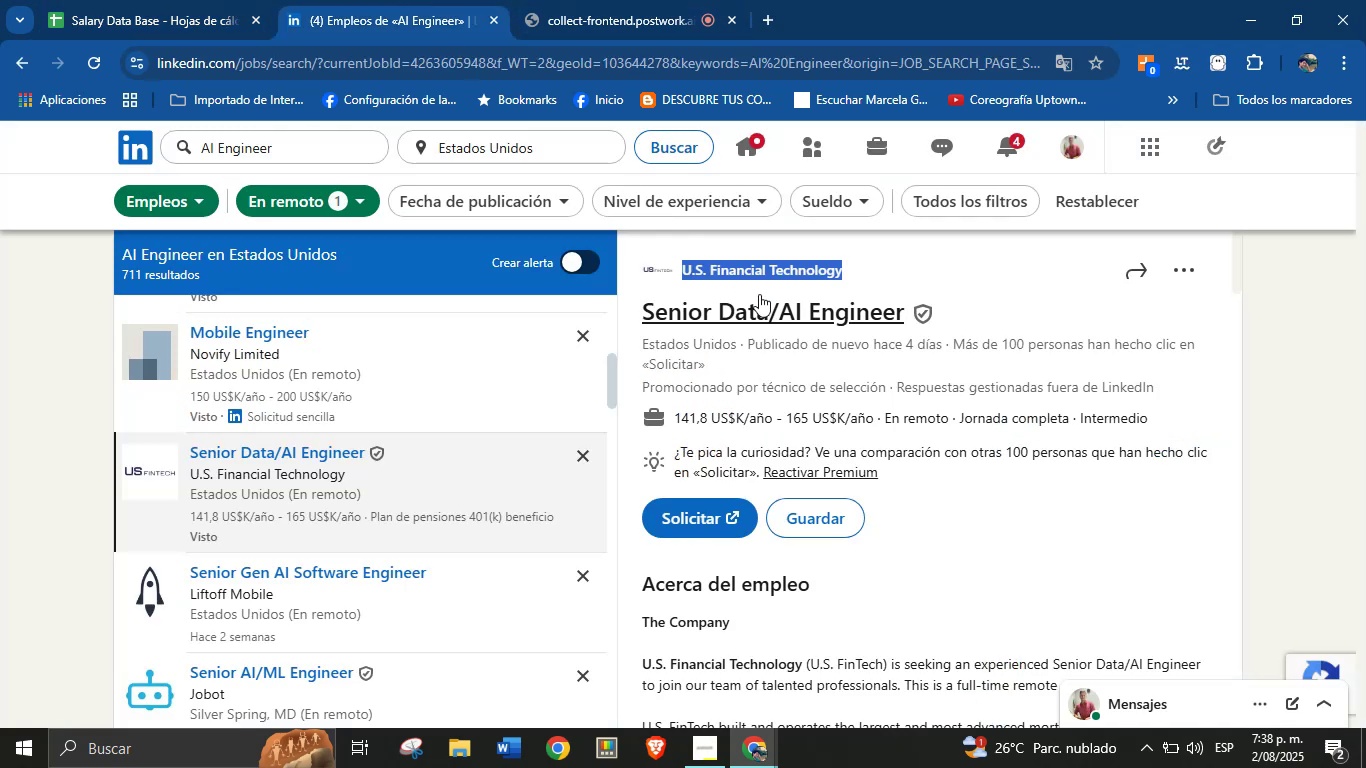 
left_click([895, 298])
 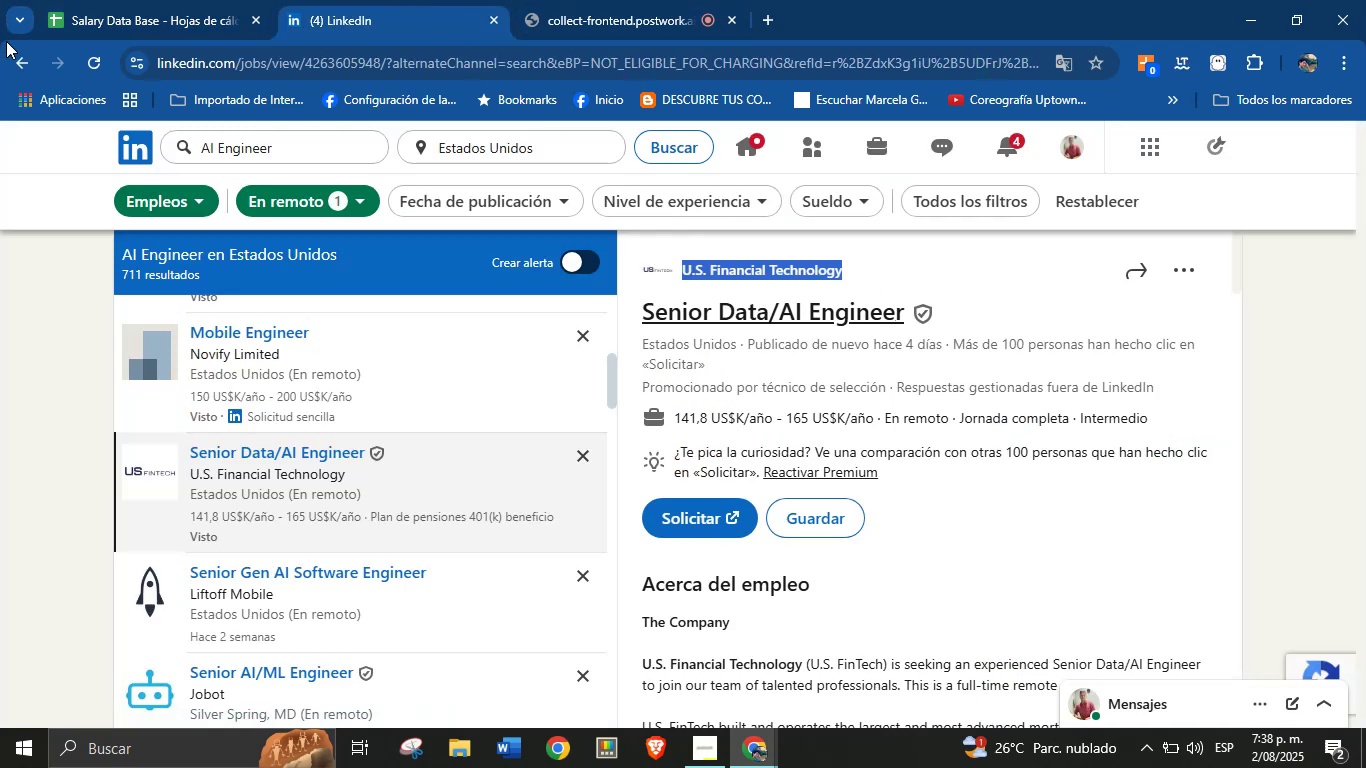 
left_click([19, 52])
 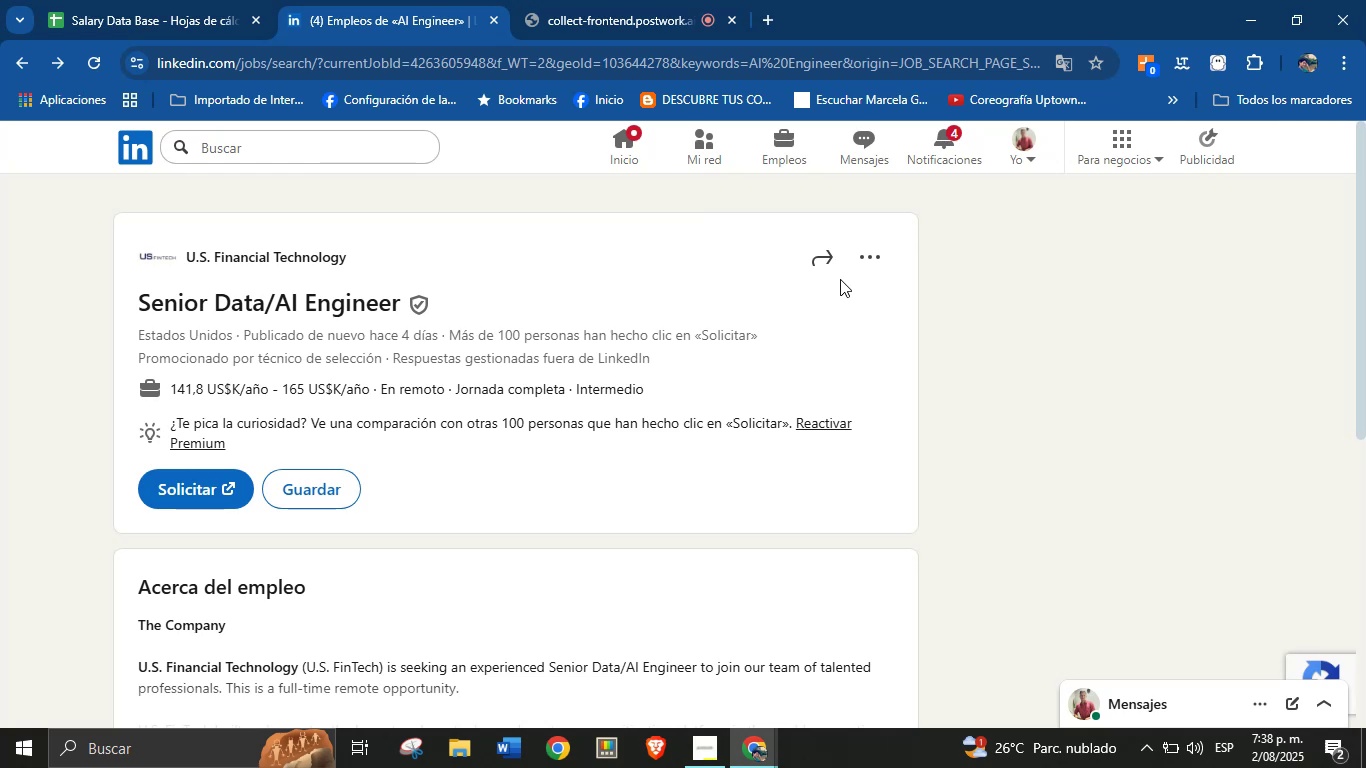 
left_click_drag(start_coordinate=[871, 271], to_coordinate=[685, 271])
 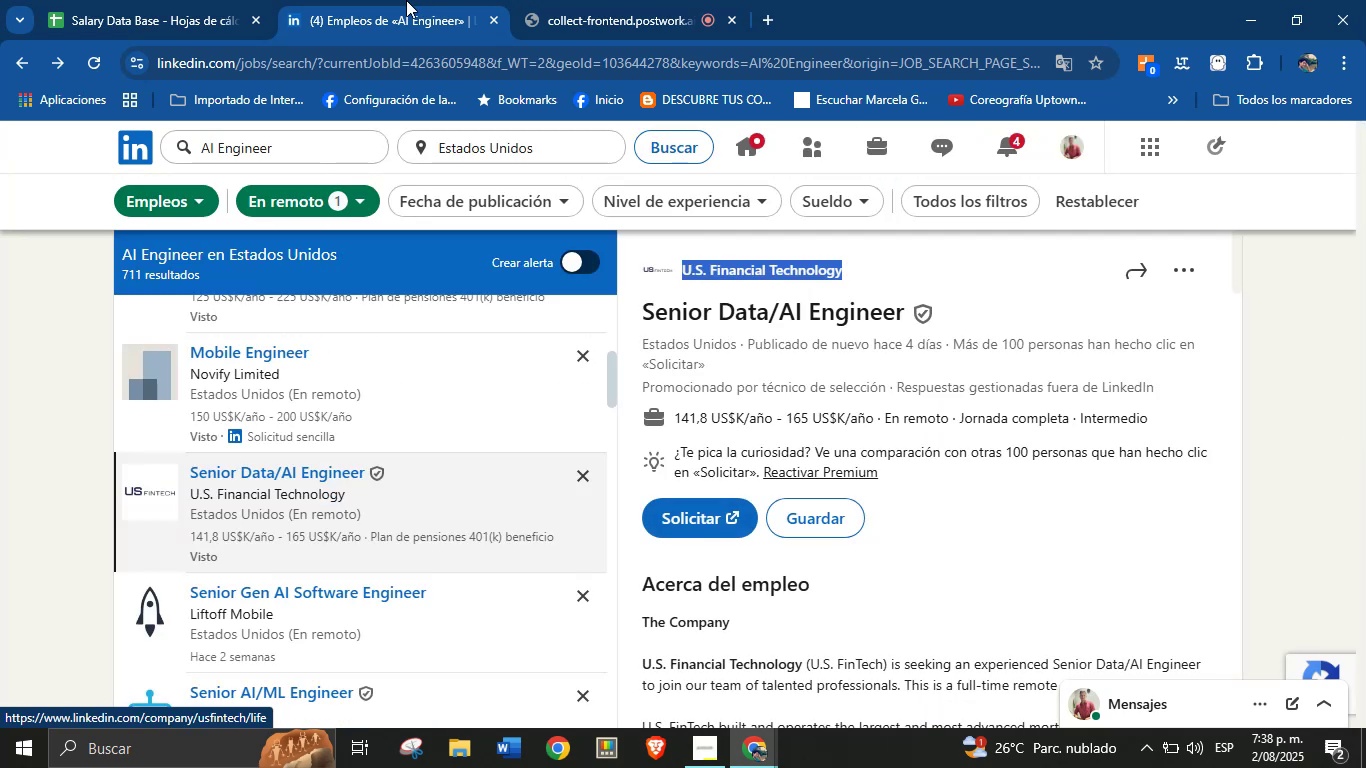 
key(Control+C)
 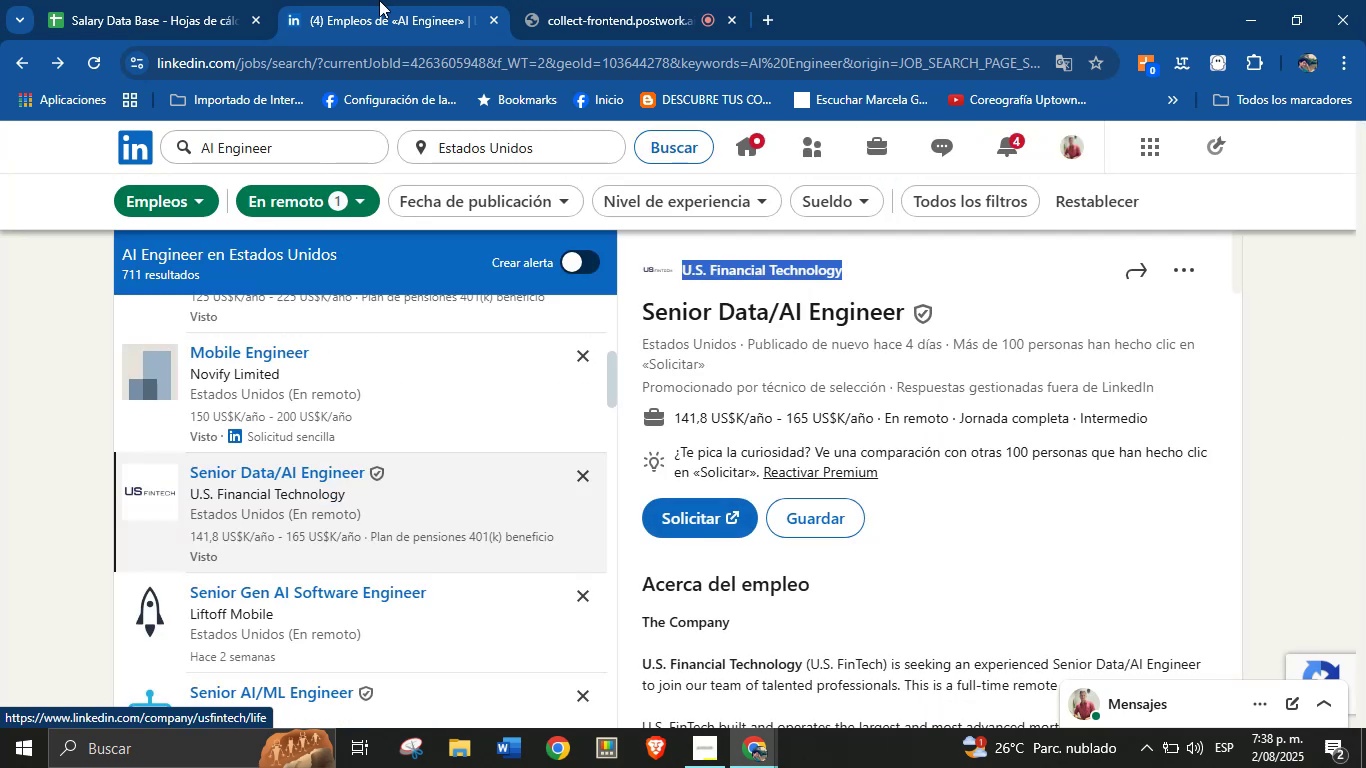 
left_click_drag(start_coordinate=[255, 0], to_coordinate=[249, 0])
 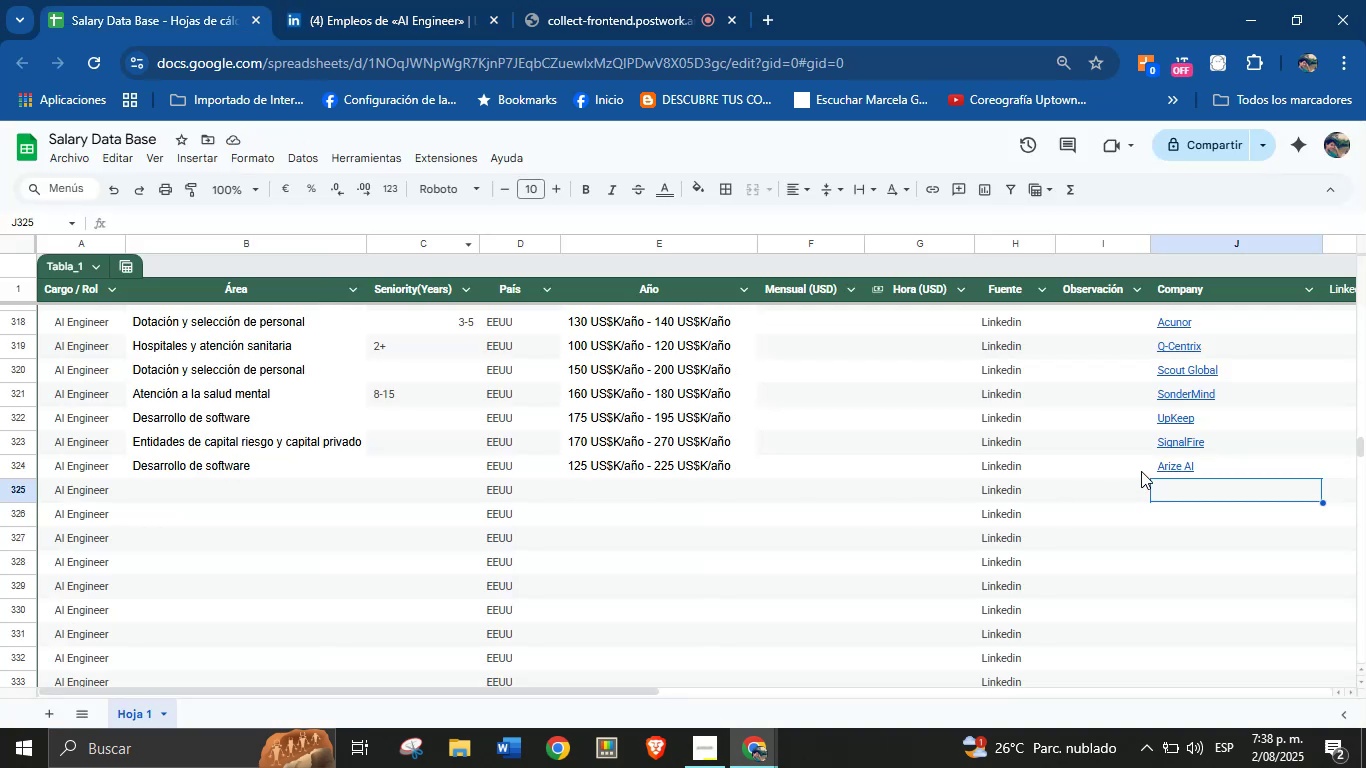 
left_click([1177, 492])
 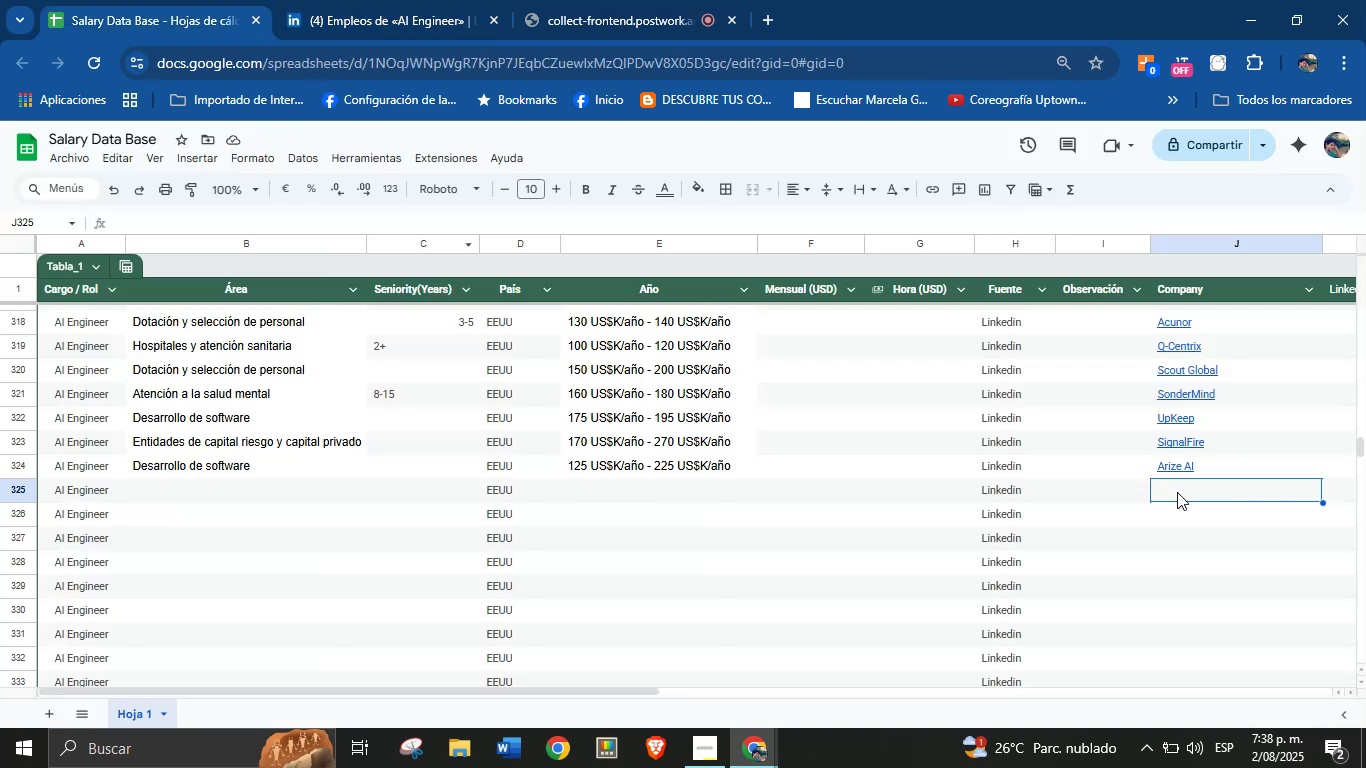 
key(Control+V)
 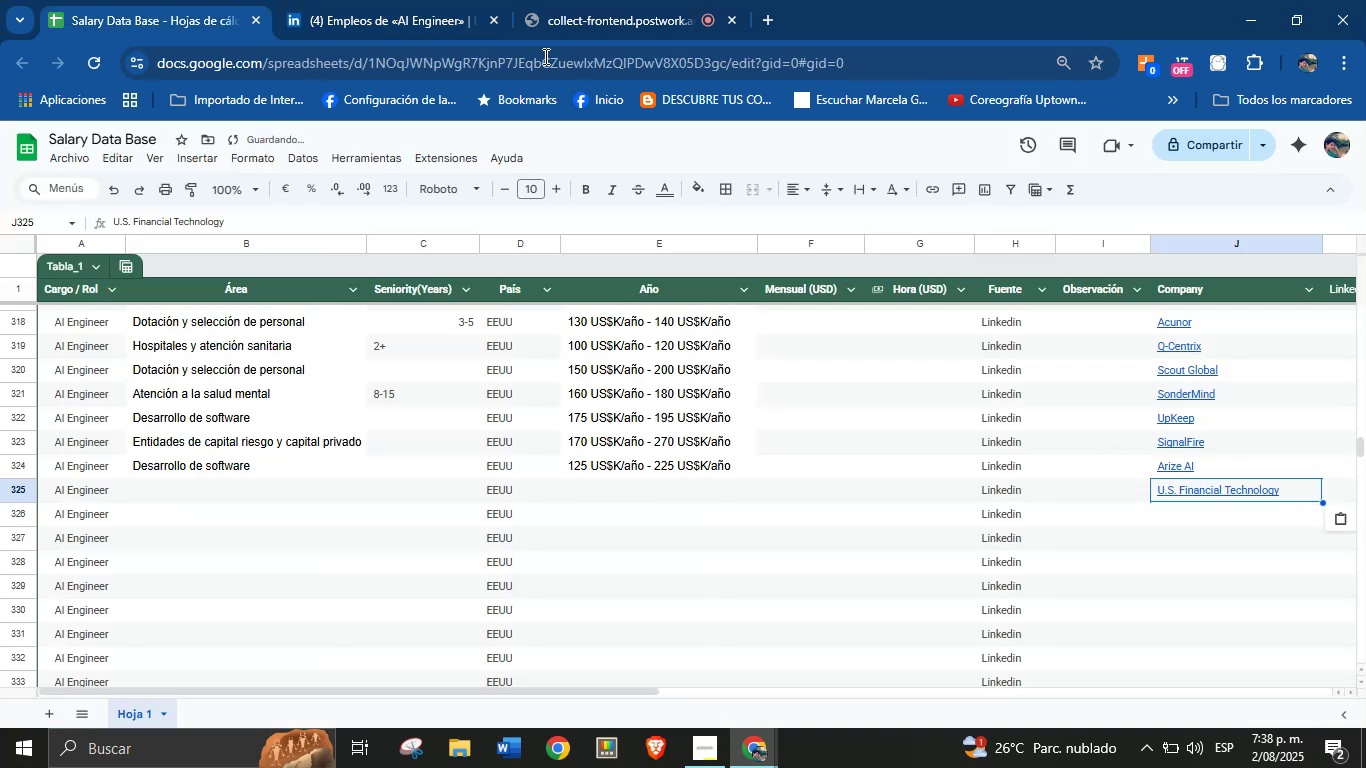 
left_click([449, 0])
 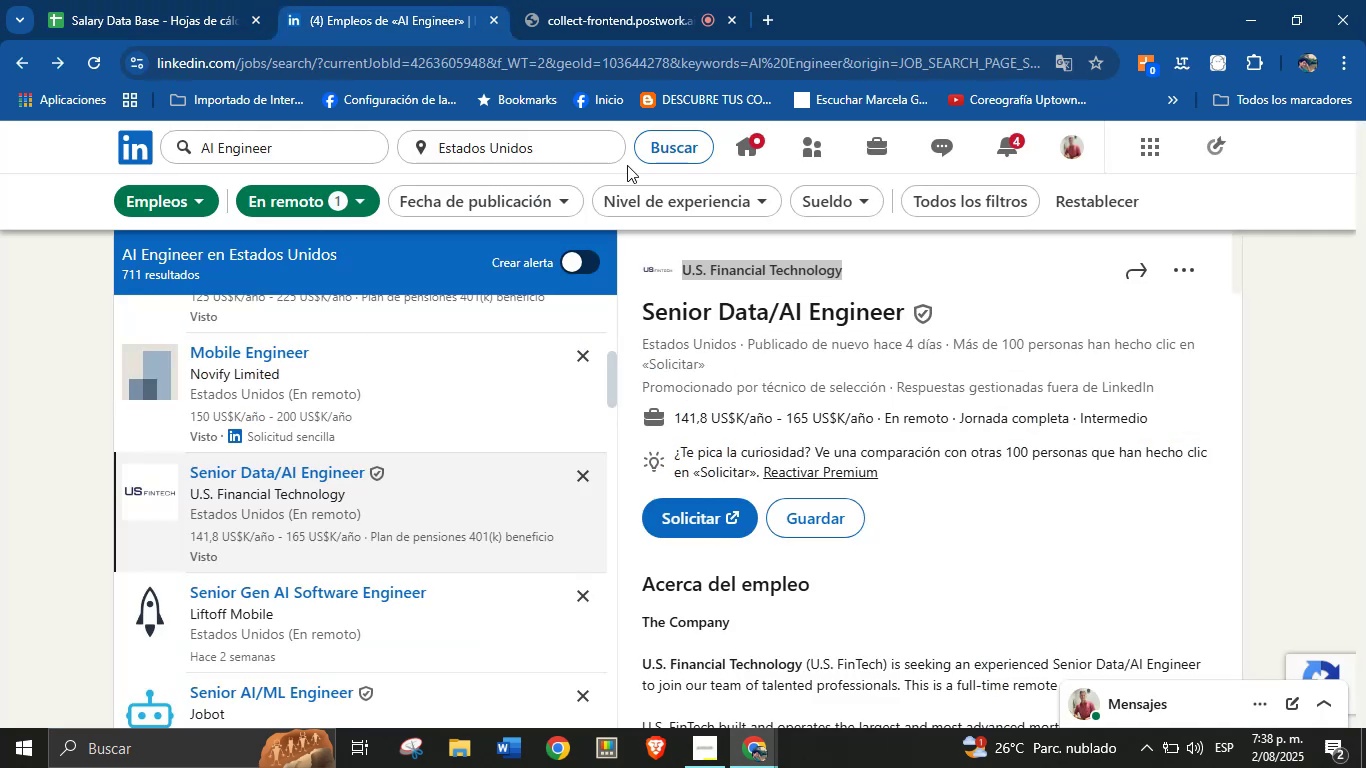 
scroll: coordinate [820, 530], scroll_direction: down, amount: 31.0
 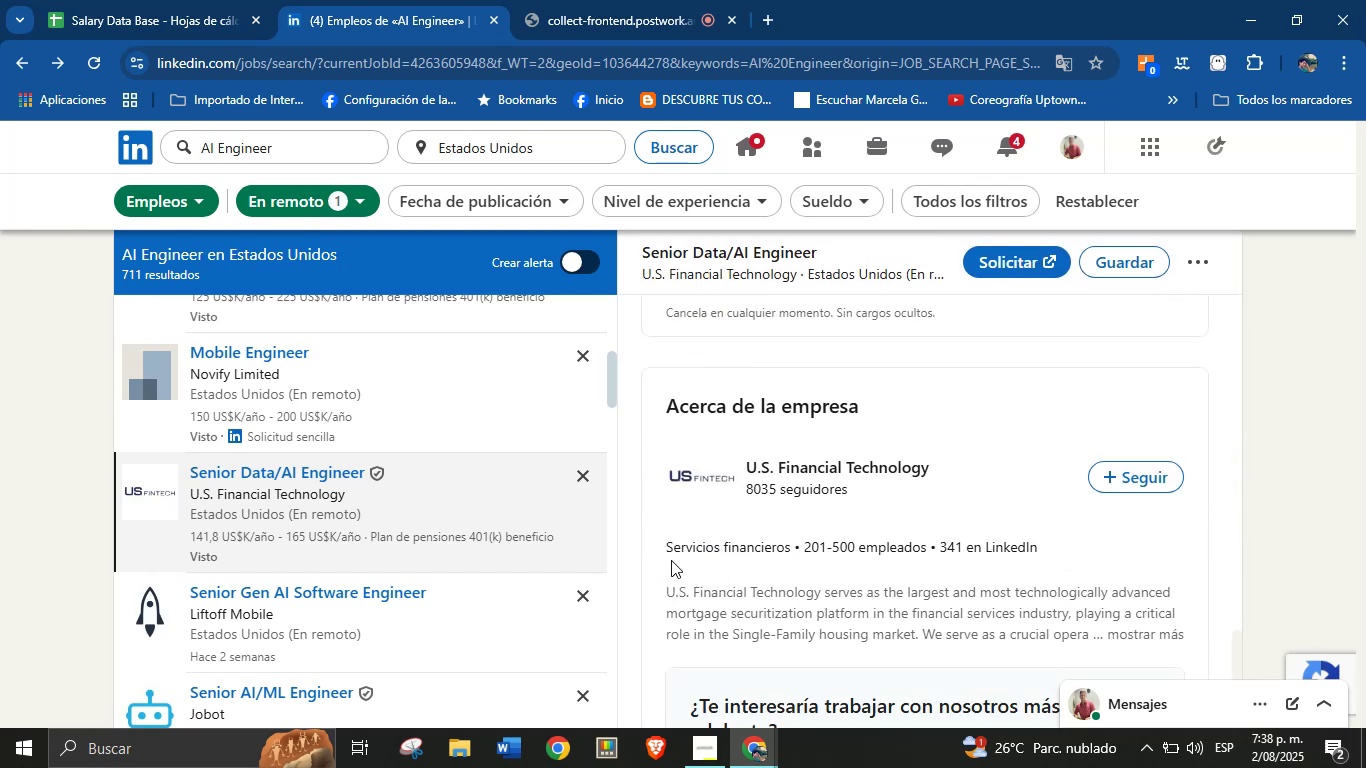 
left_click_drag(start_coordinate=[665, 550], to_coordinate=[794, 554])
 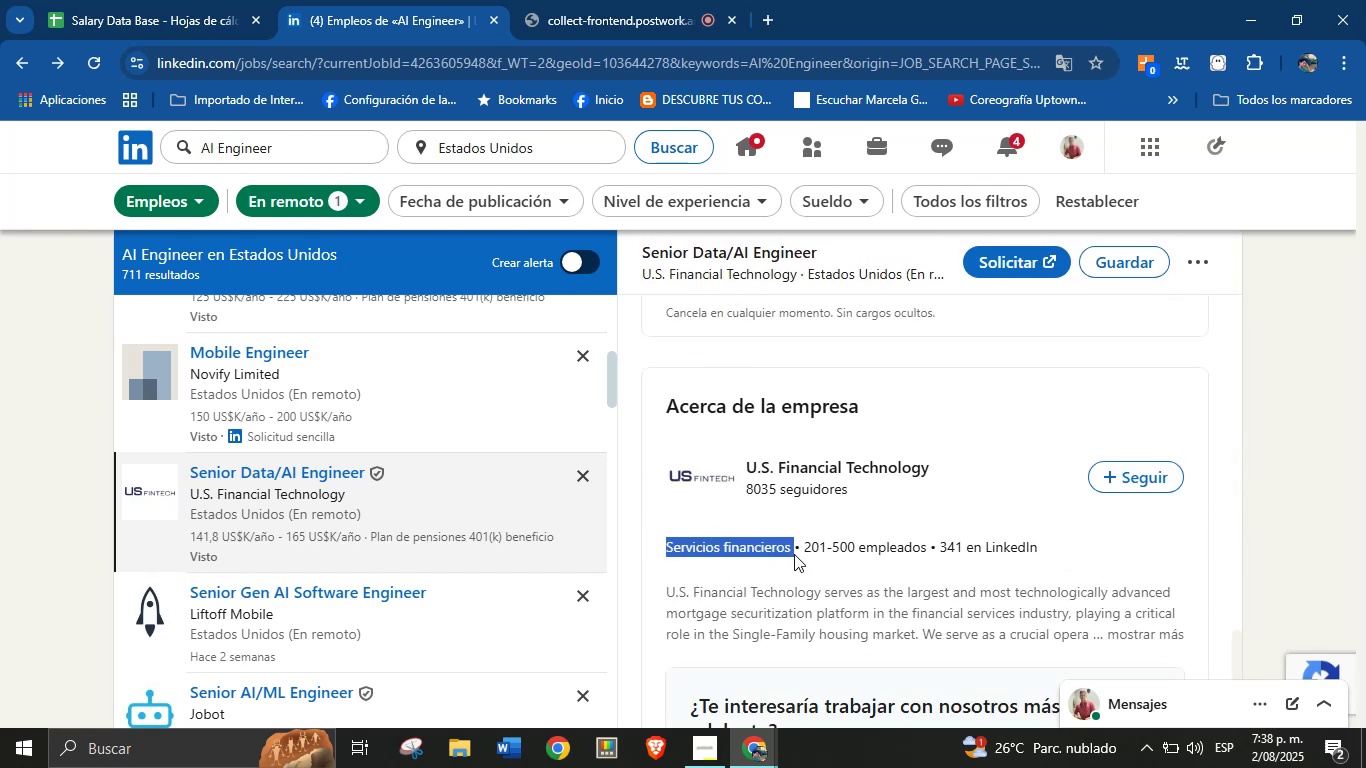 
key(Control+C)
 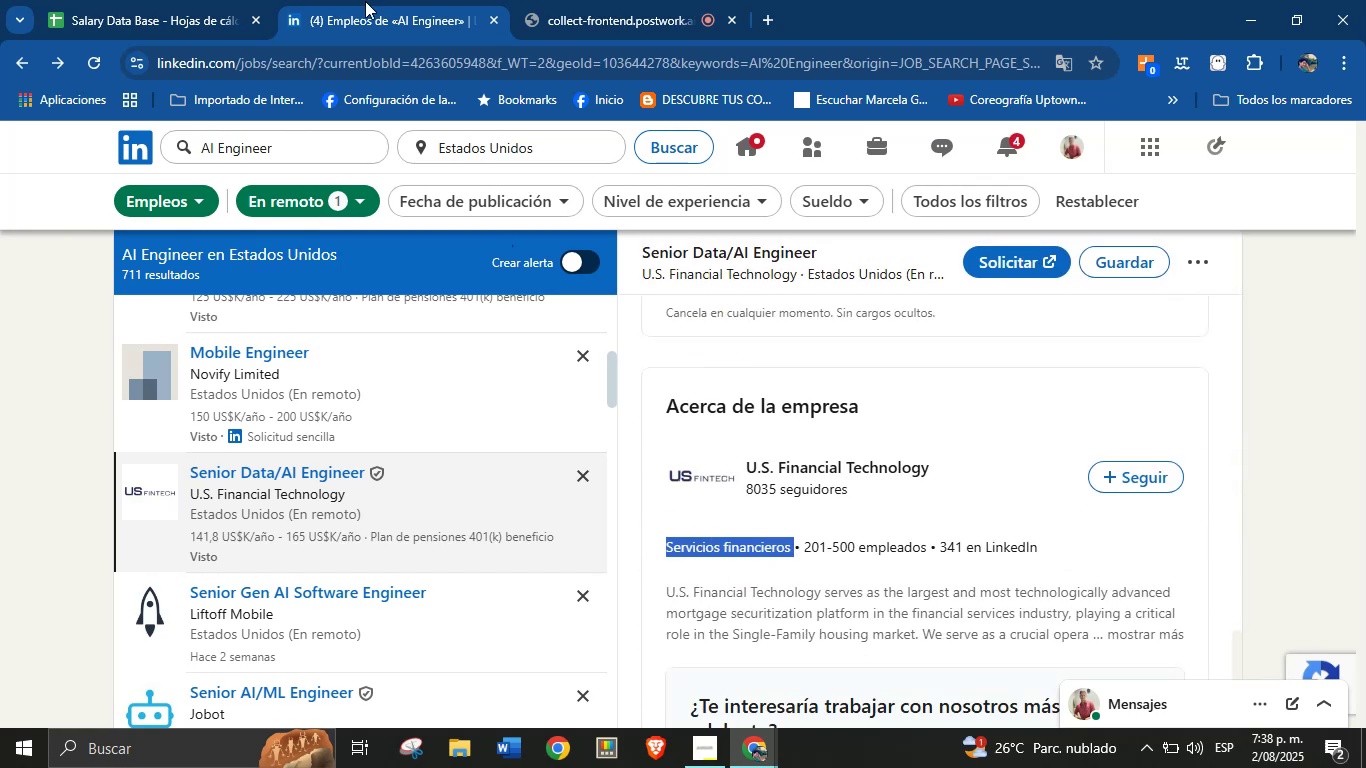 
left_click([203, 0])
 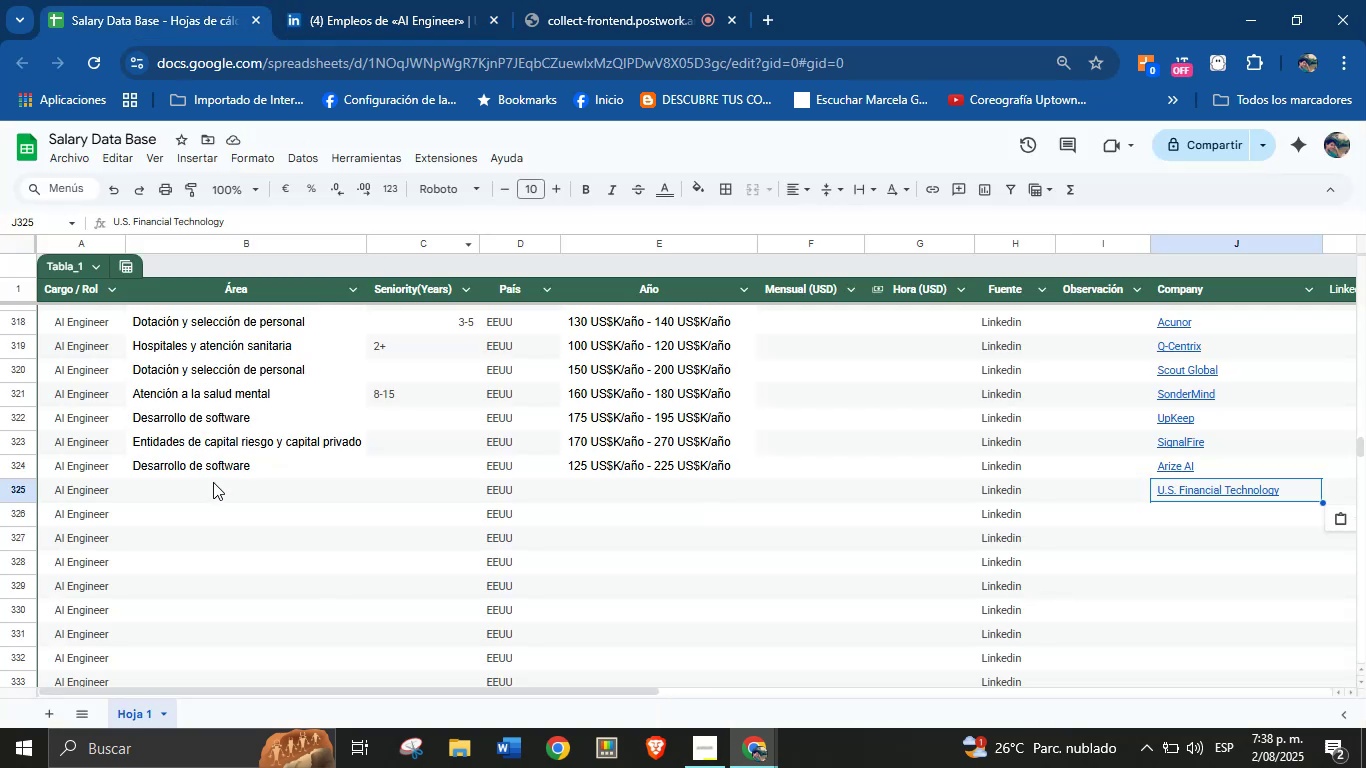 
key(Control+V)
 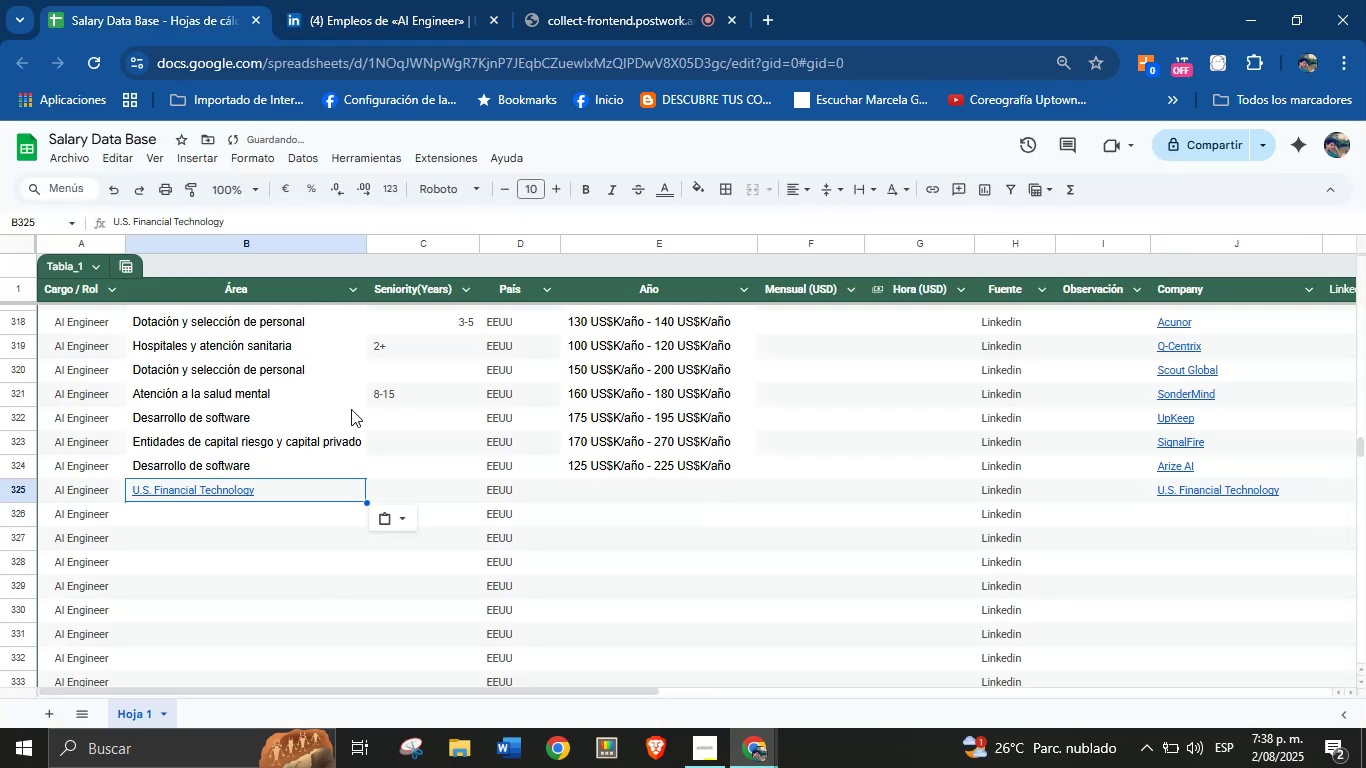 
key(Control+Z)
 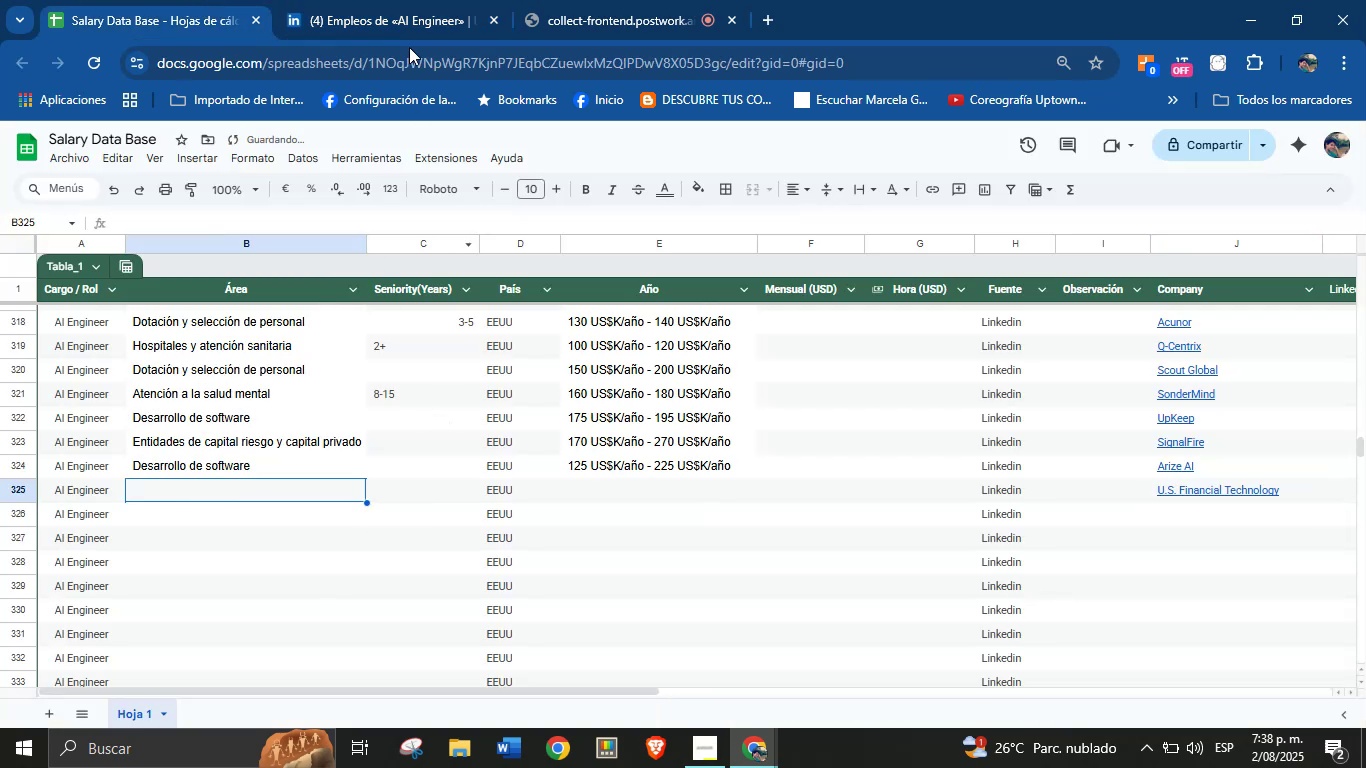 
left_click([410, 0])
 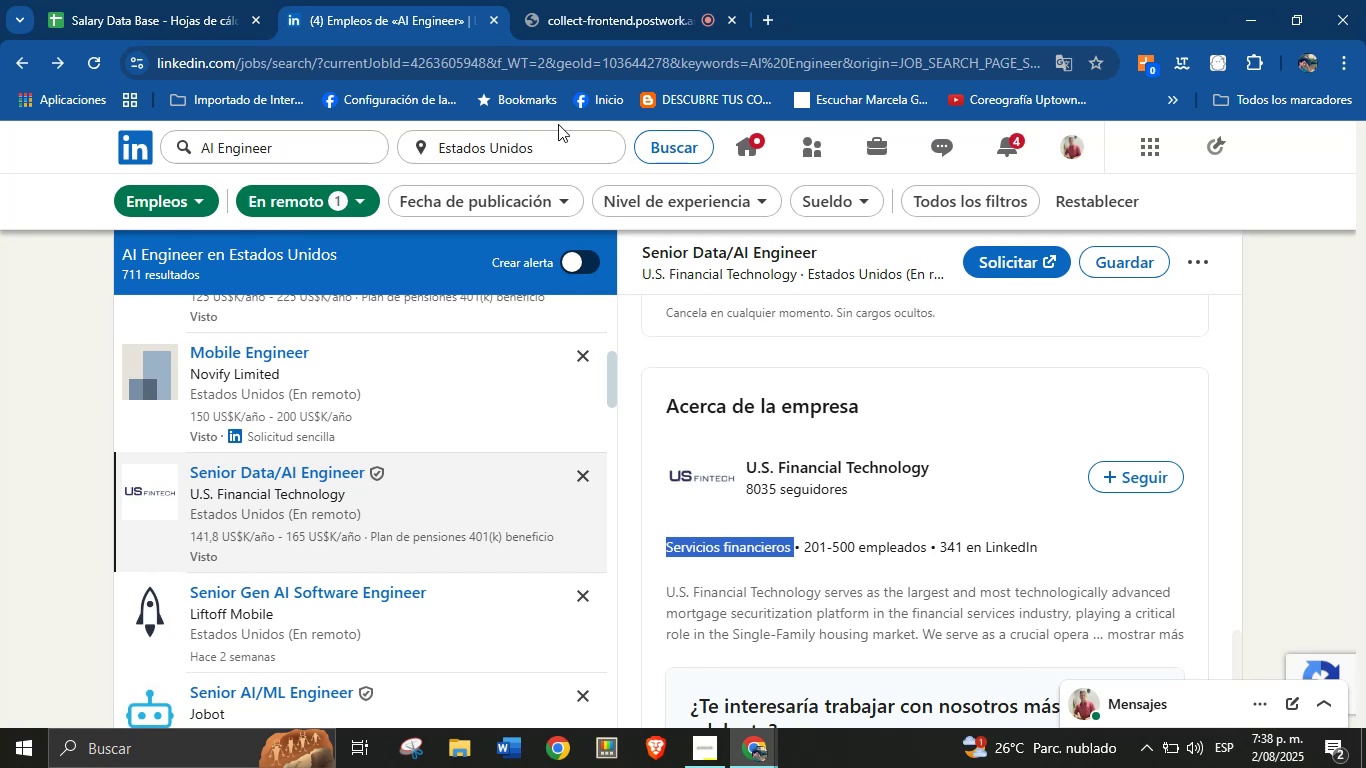 
key(Control+C)
 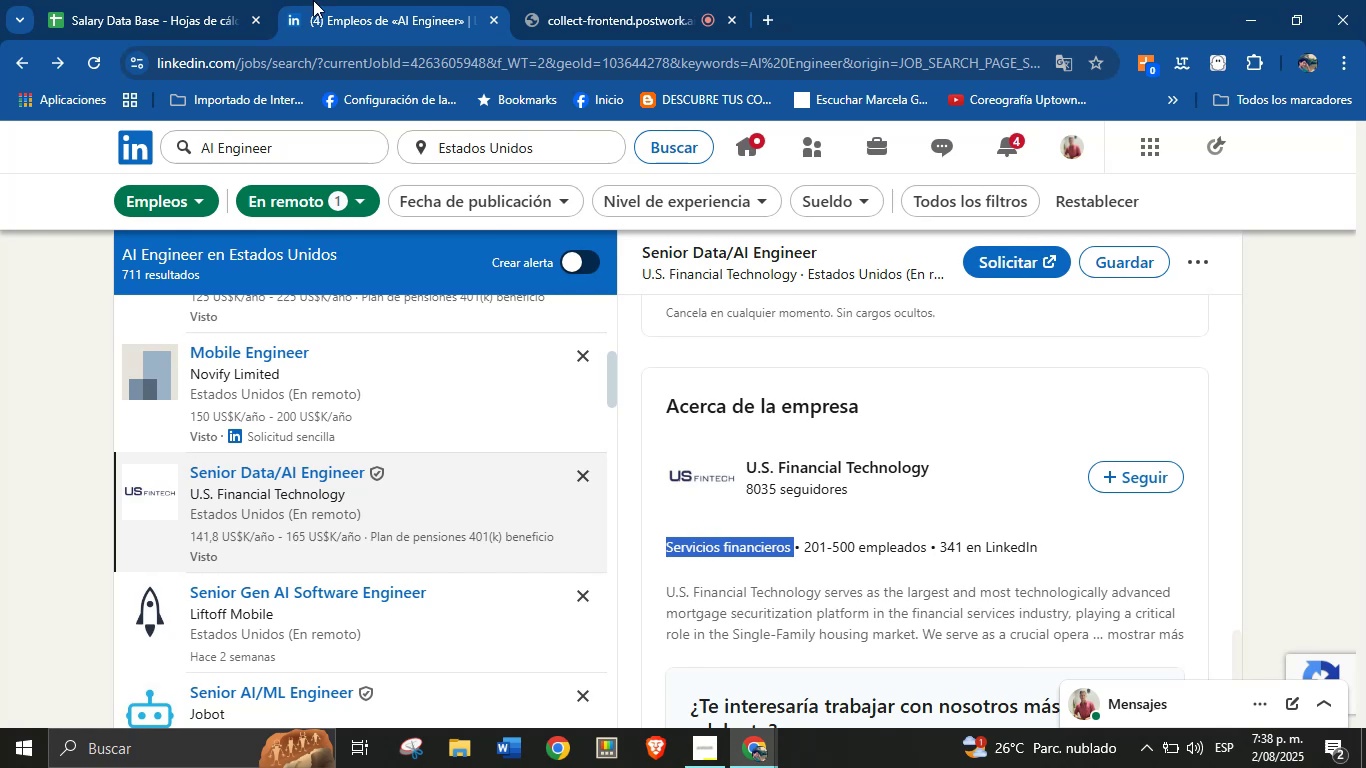 
left_click([223, 0])
 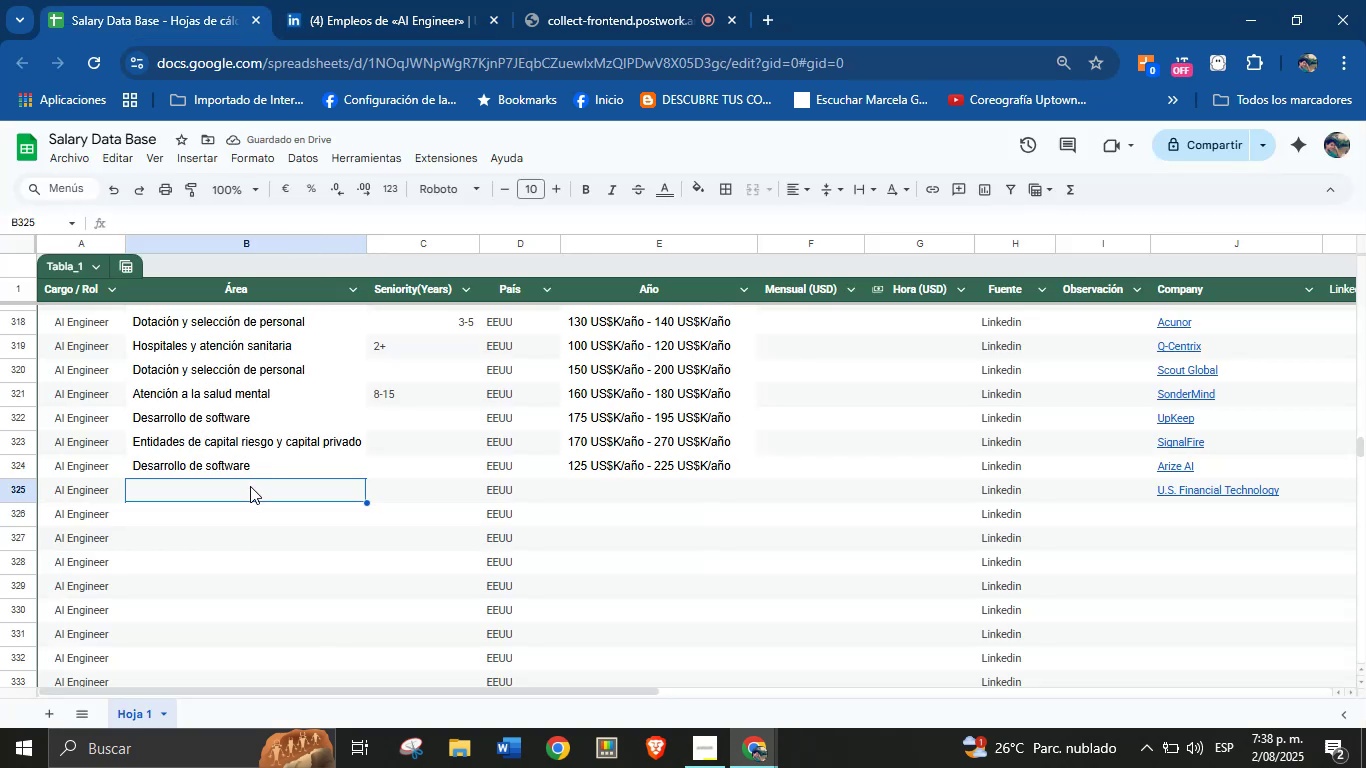 
left_click([249, 486])
 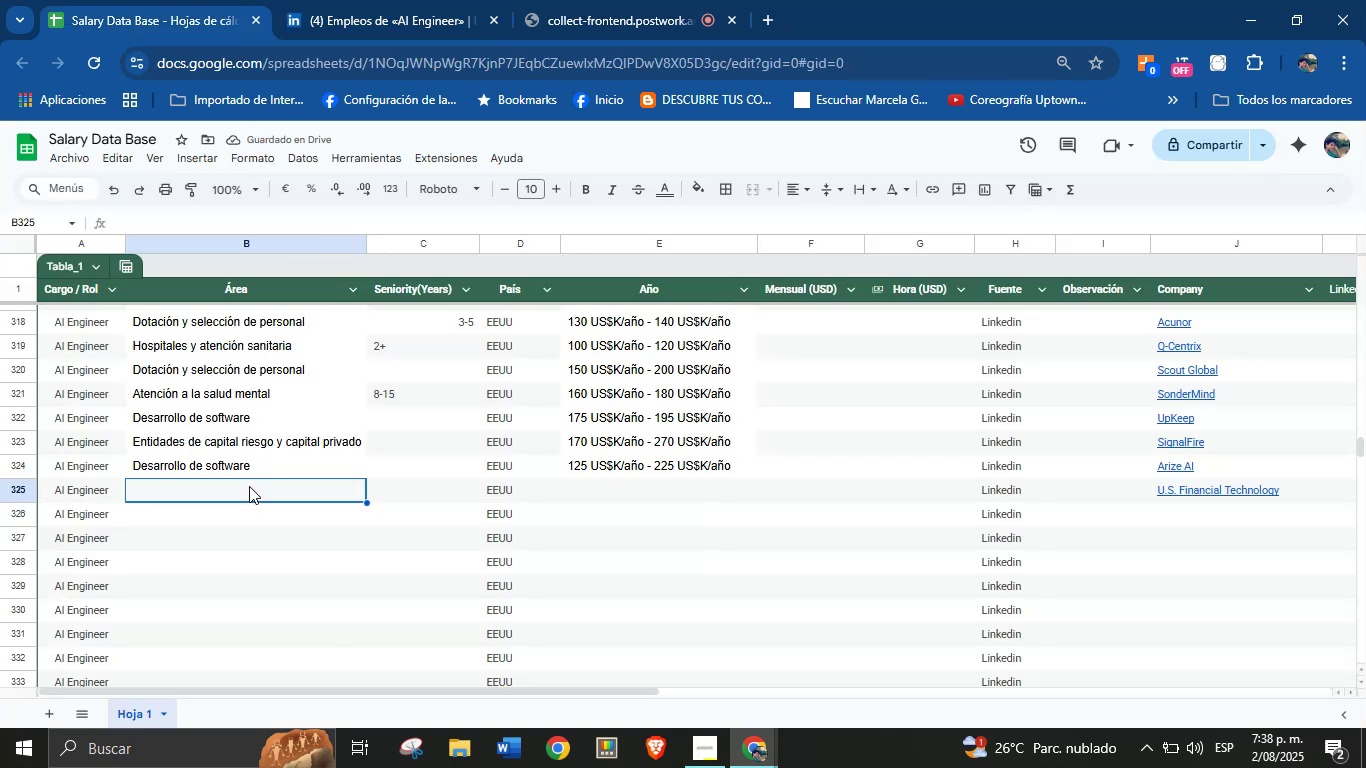 
key(Control+V)
 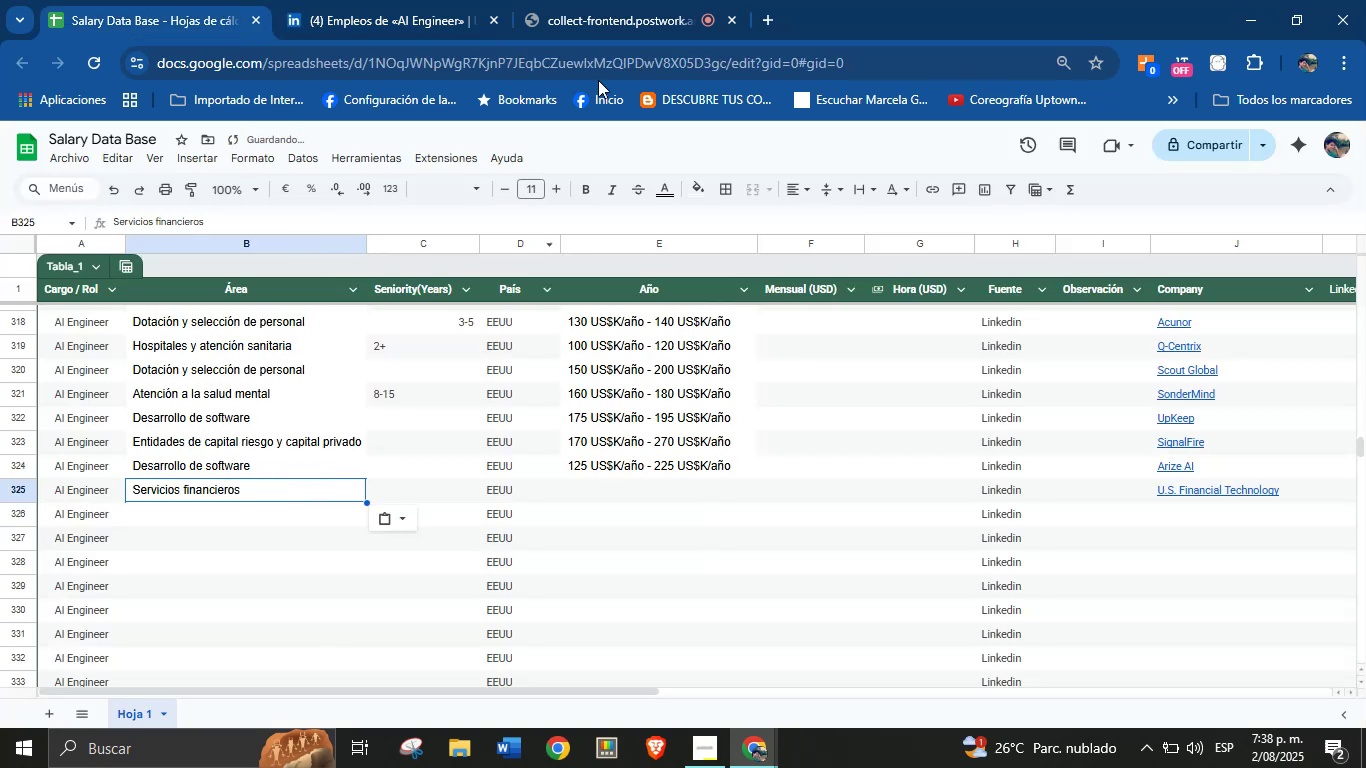 
left_click([458, 0])
 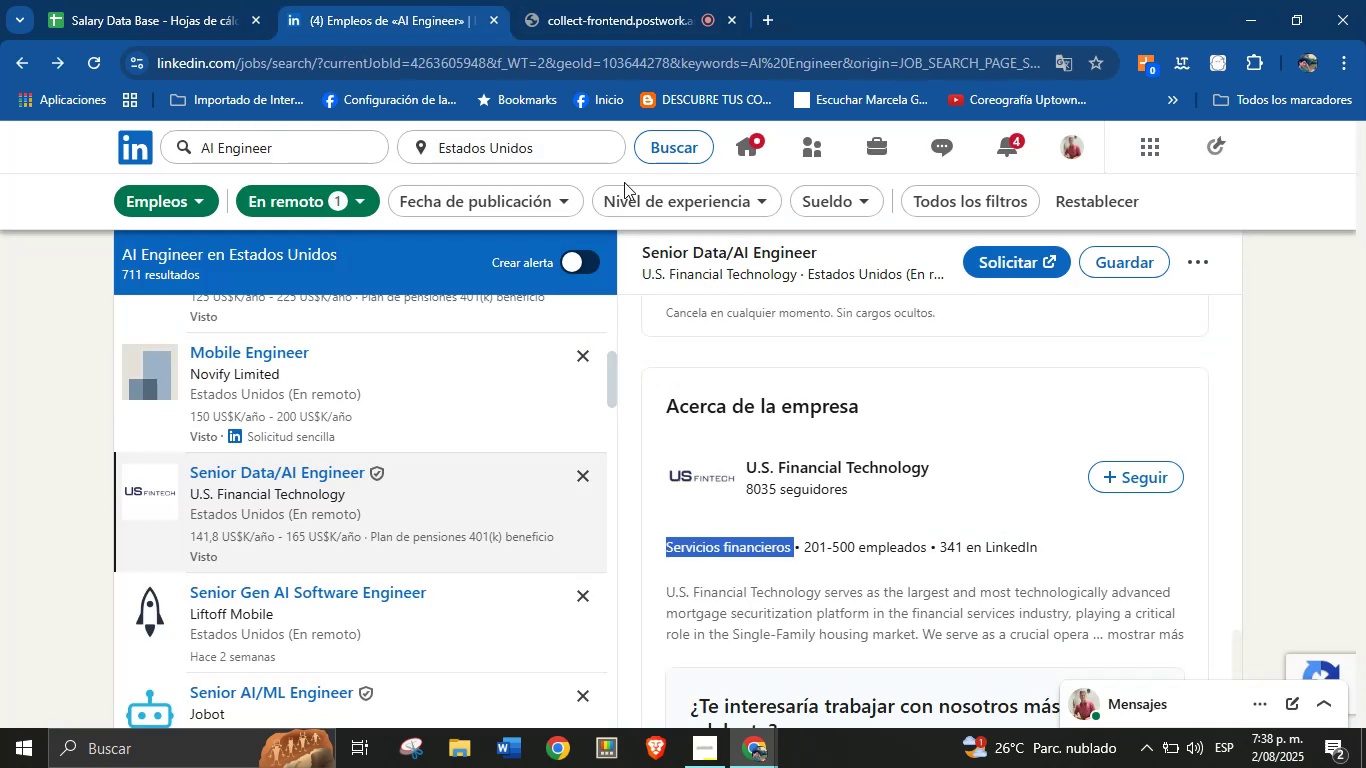 
scroll: coordinate [728, 410], scroll_direction: up, amount: 20.0
 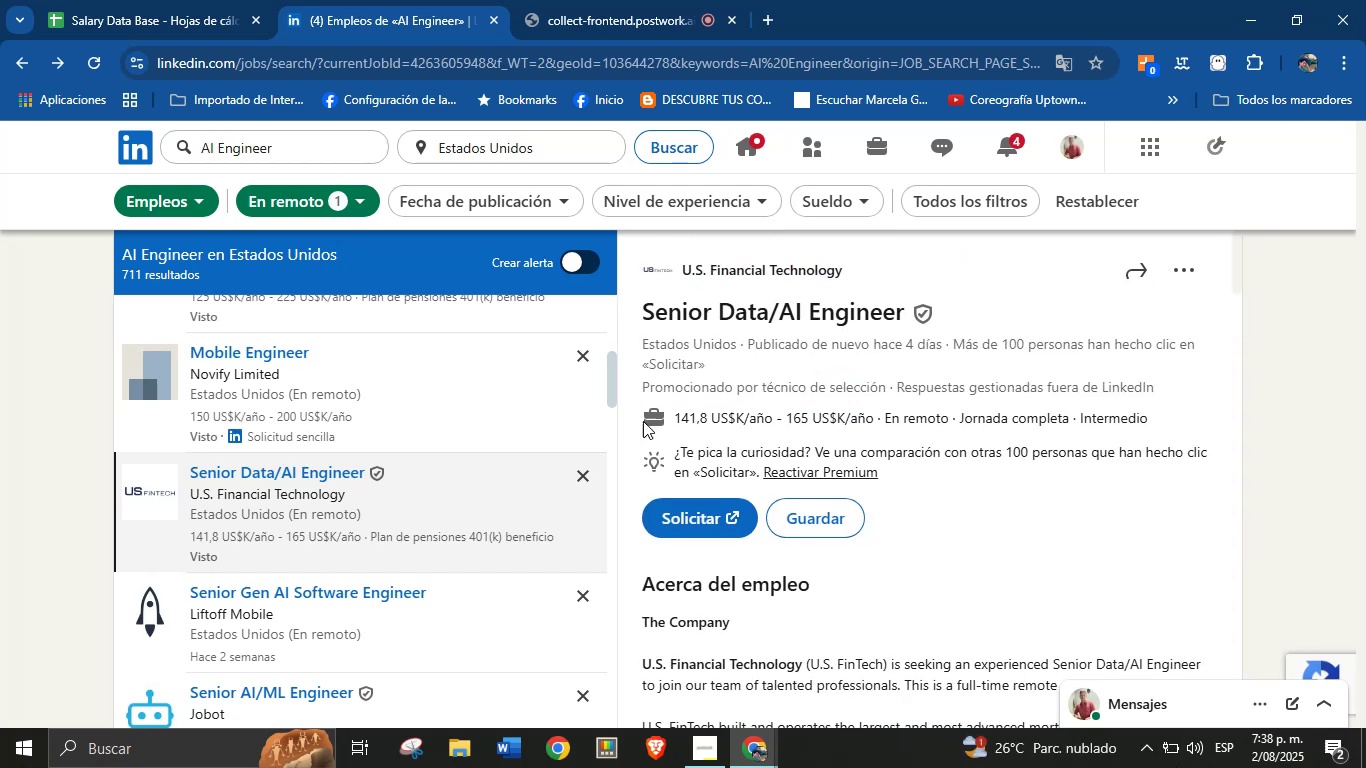 
left_click_drag(start_coordinate=[676, 421], to_coordinate=[876, 425])
 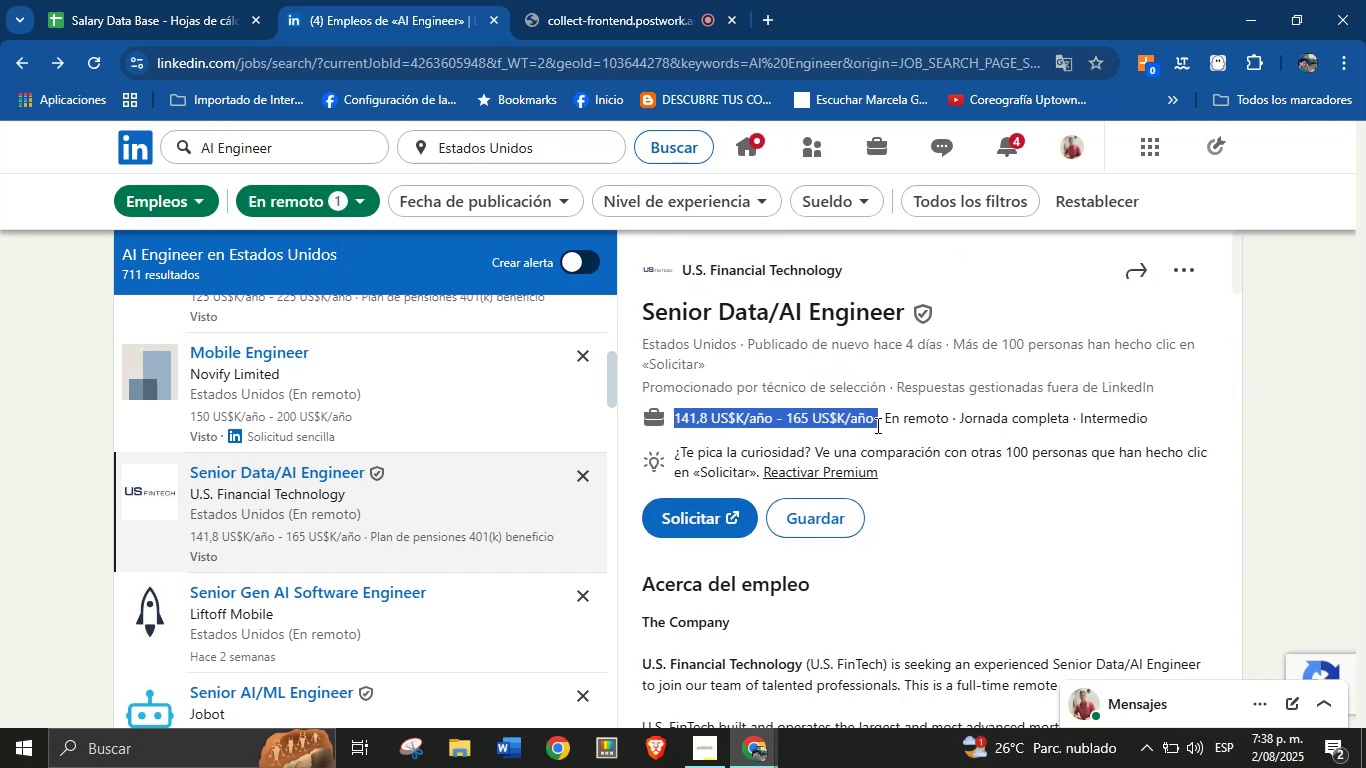 
key(Control+C)
 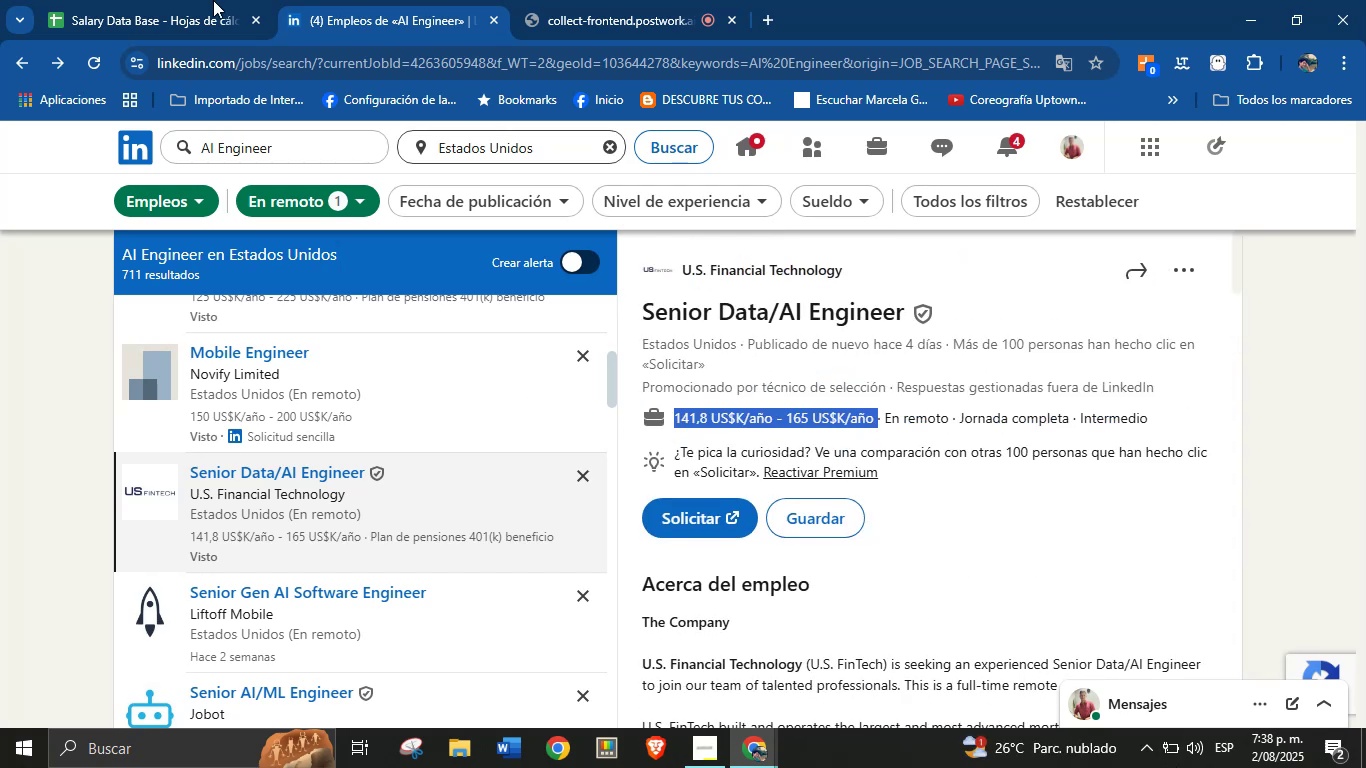 
left_click([101, 0])
 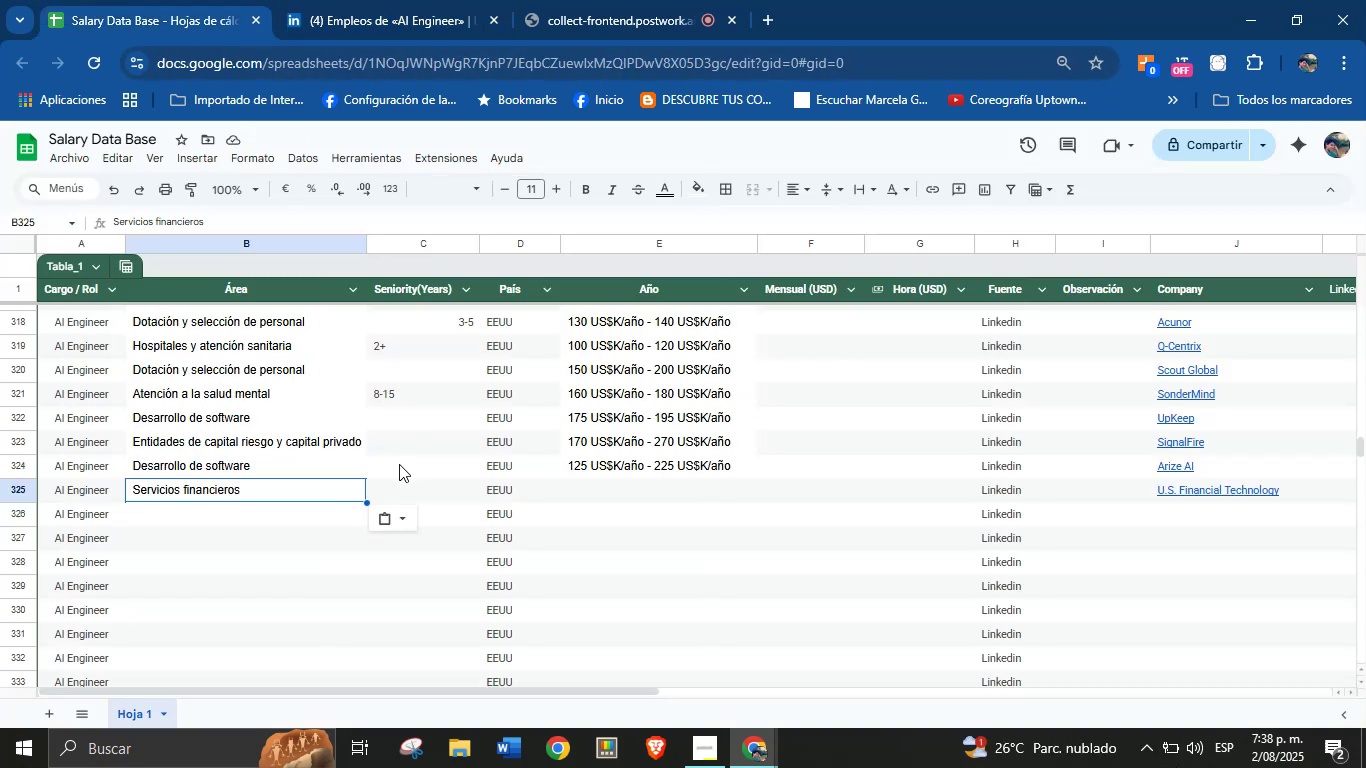 
left_click([398, 497])
 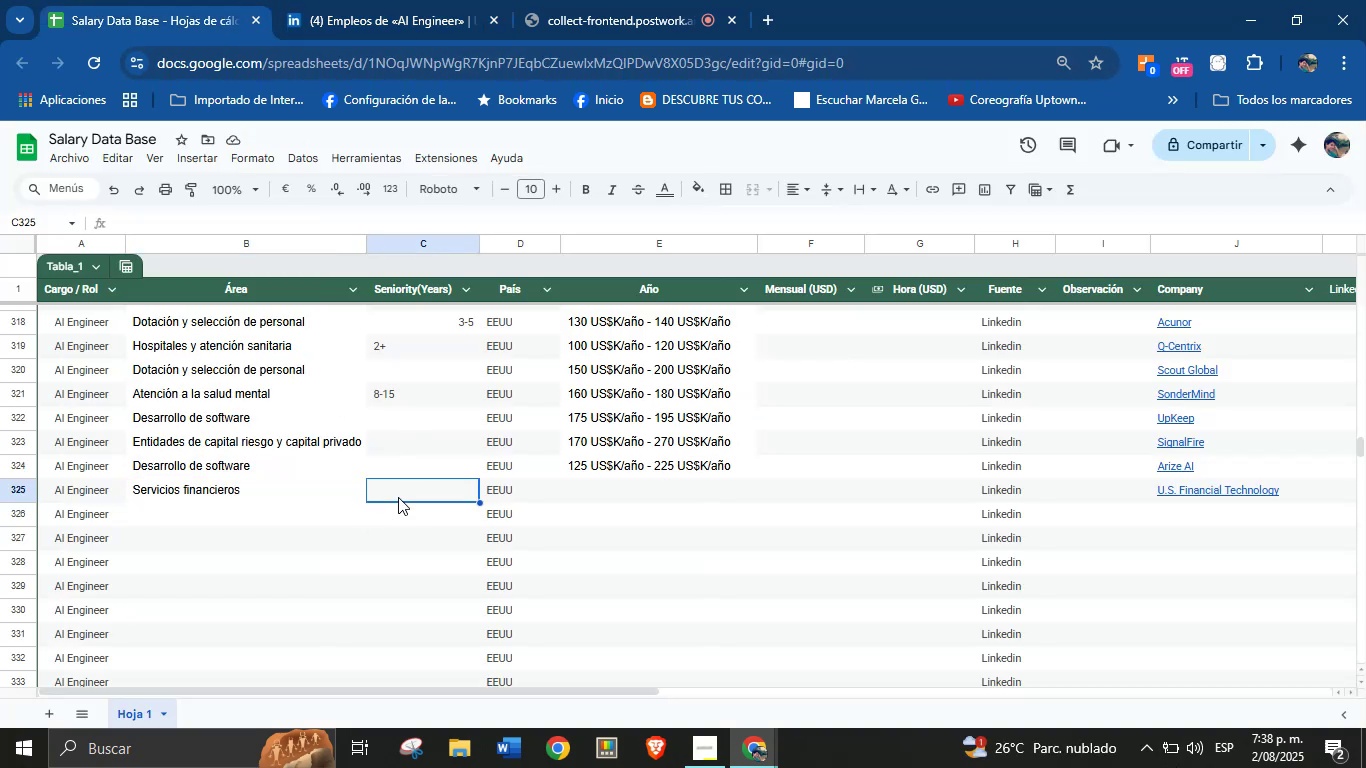 
key(5)
 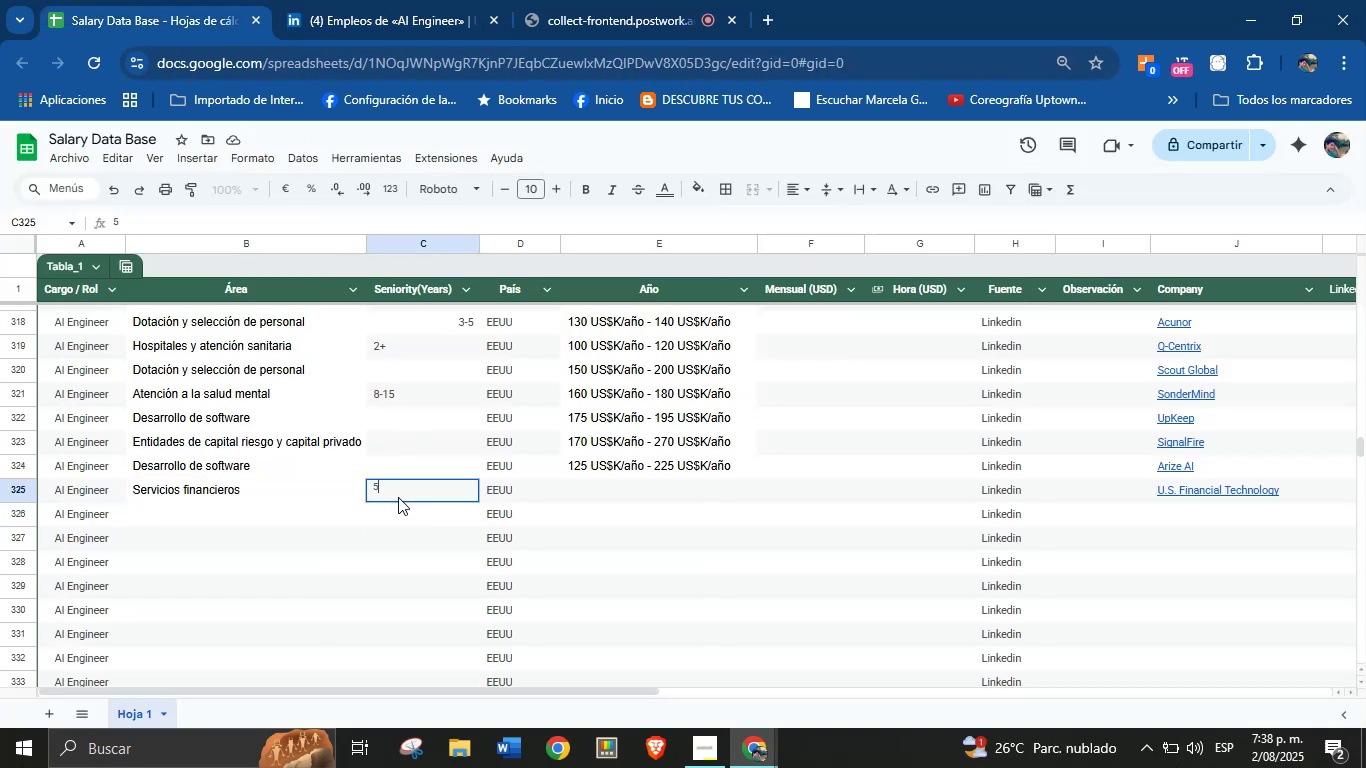 
key(Equal)
 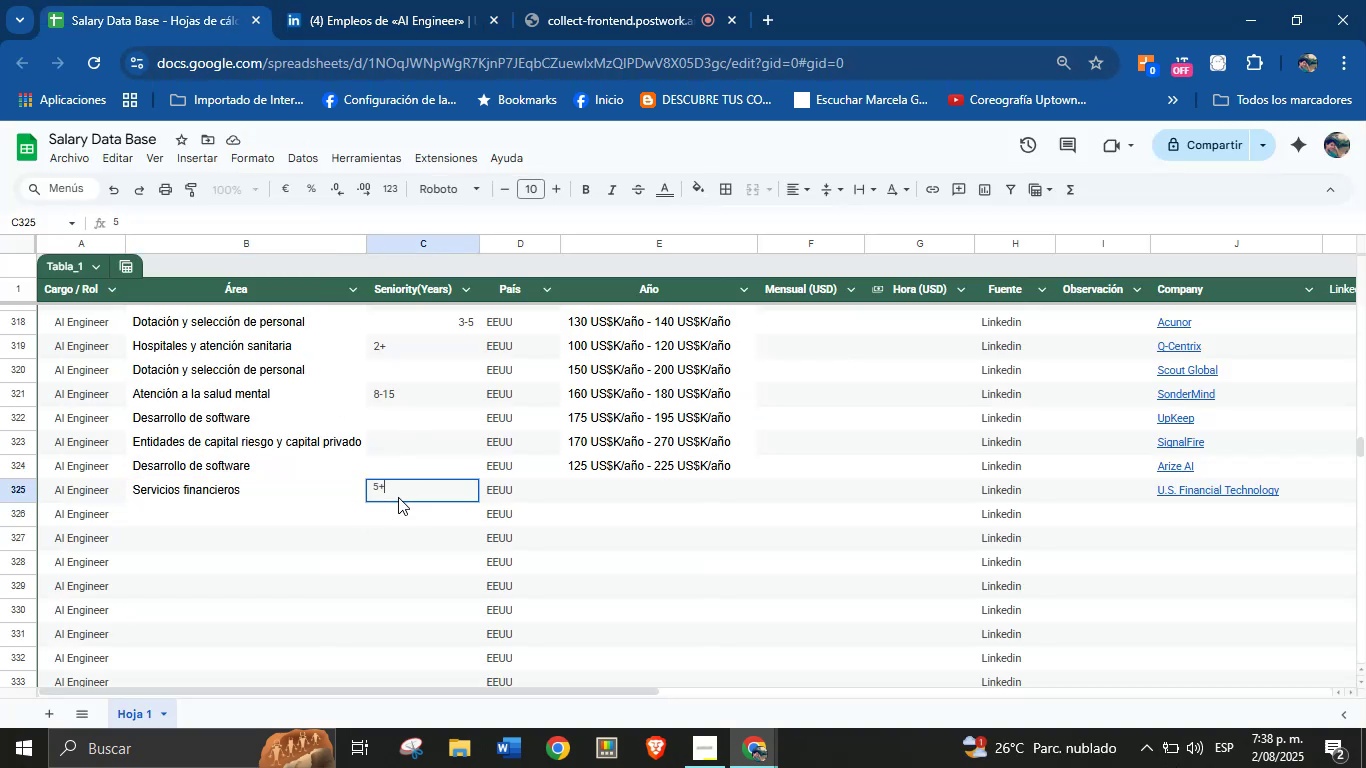 
key(Enter)
 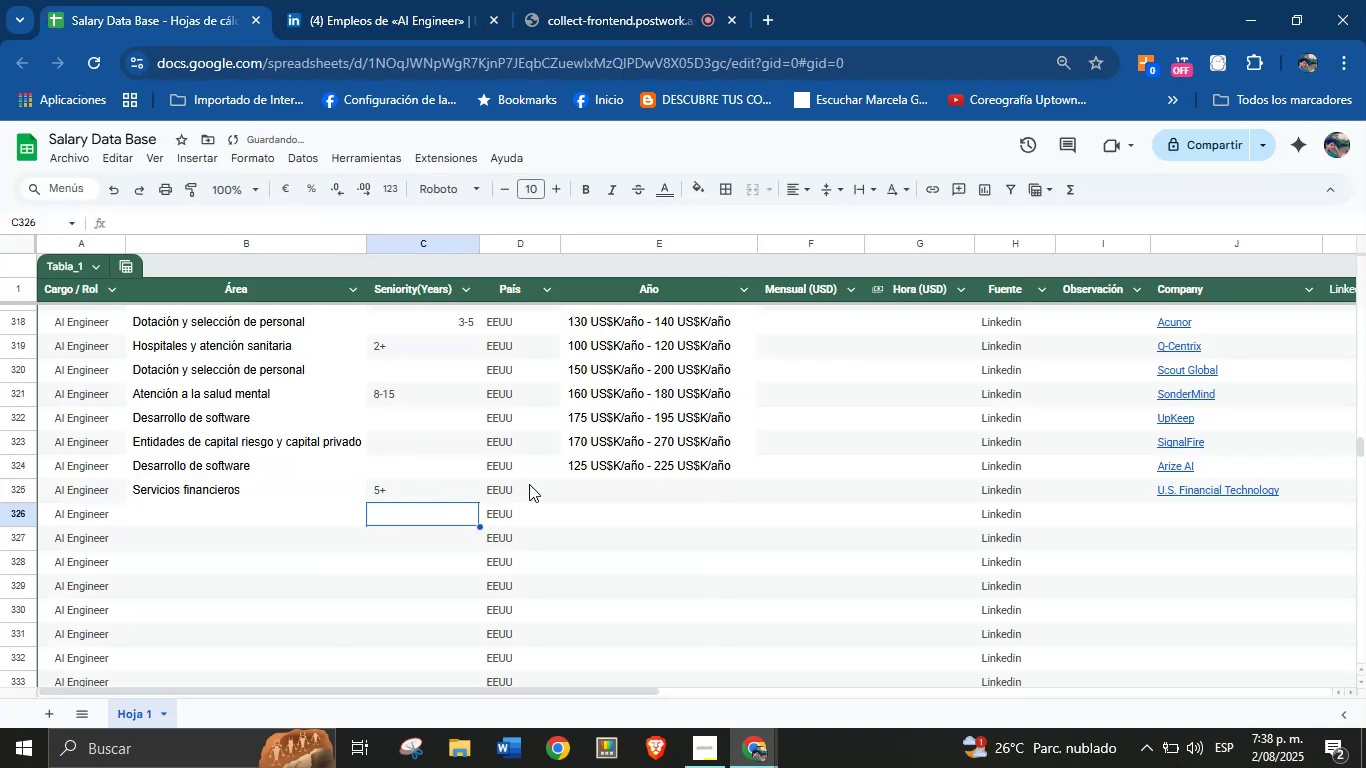 
left_click([570, 481])
 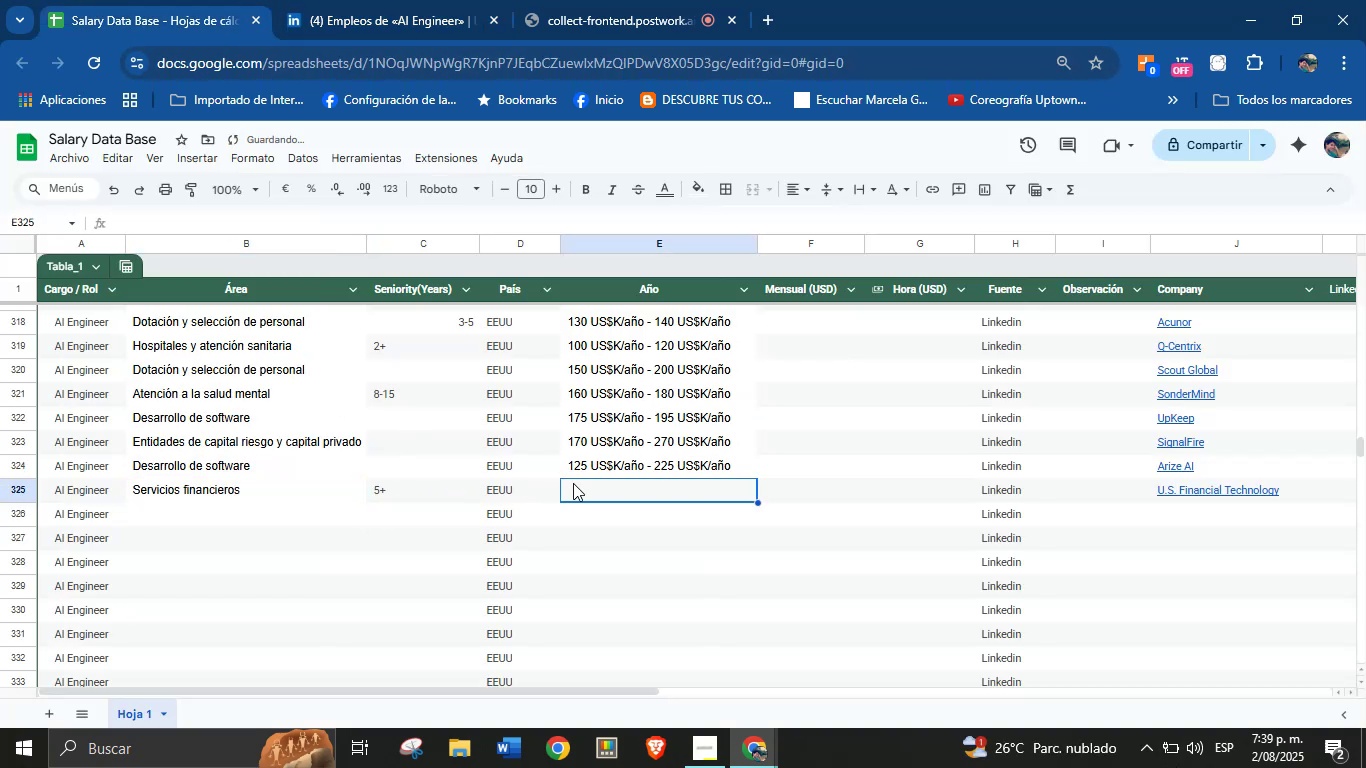 
key(Control+V)
 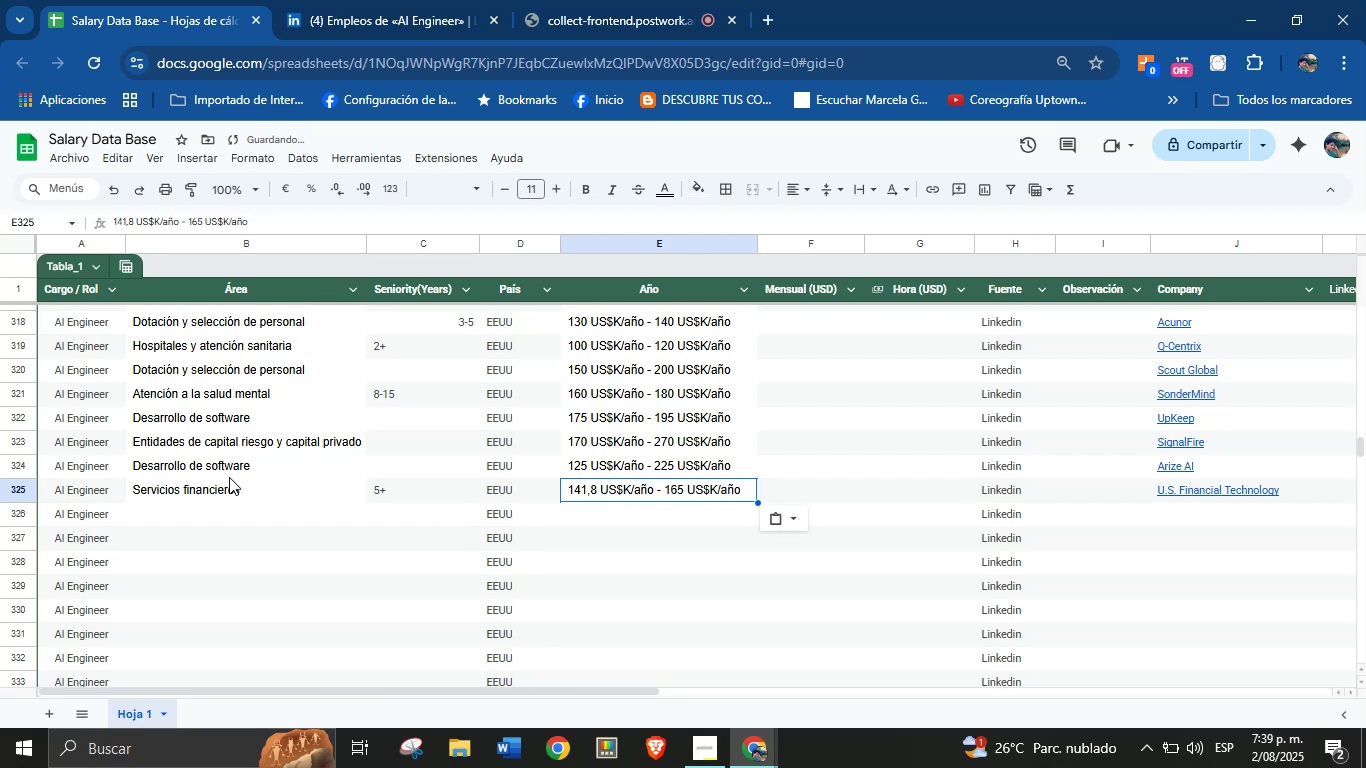 
left_click([209, 501])
 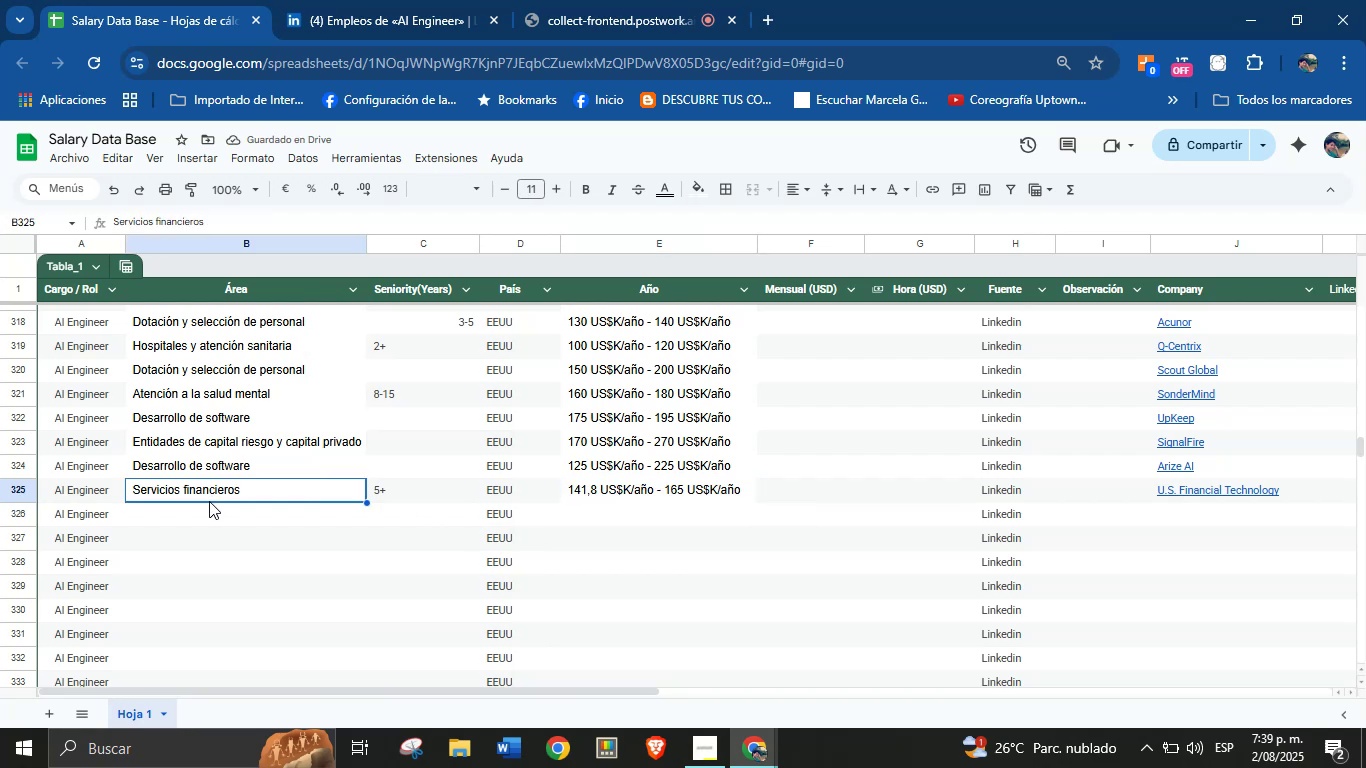 
left_click([208, 509])
 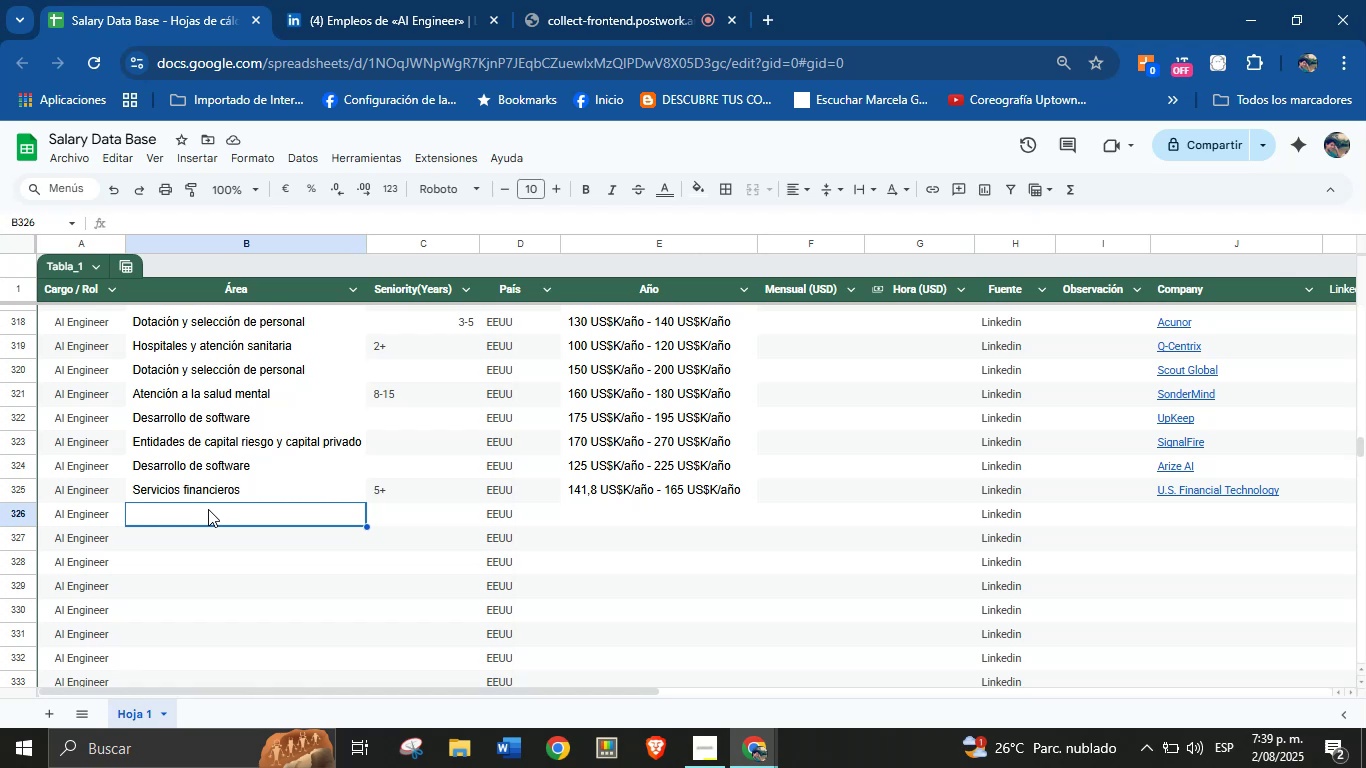 
wait(22.06)
 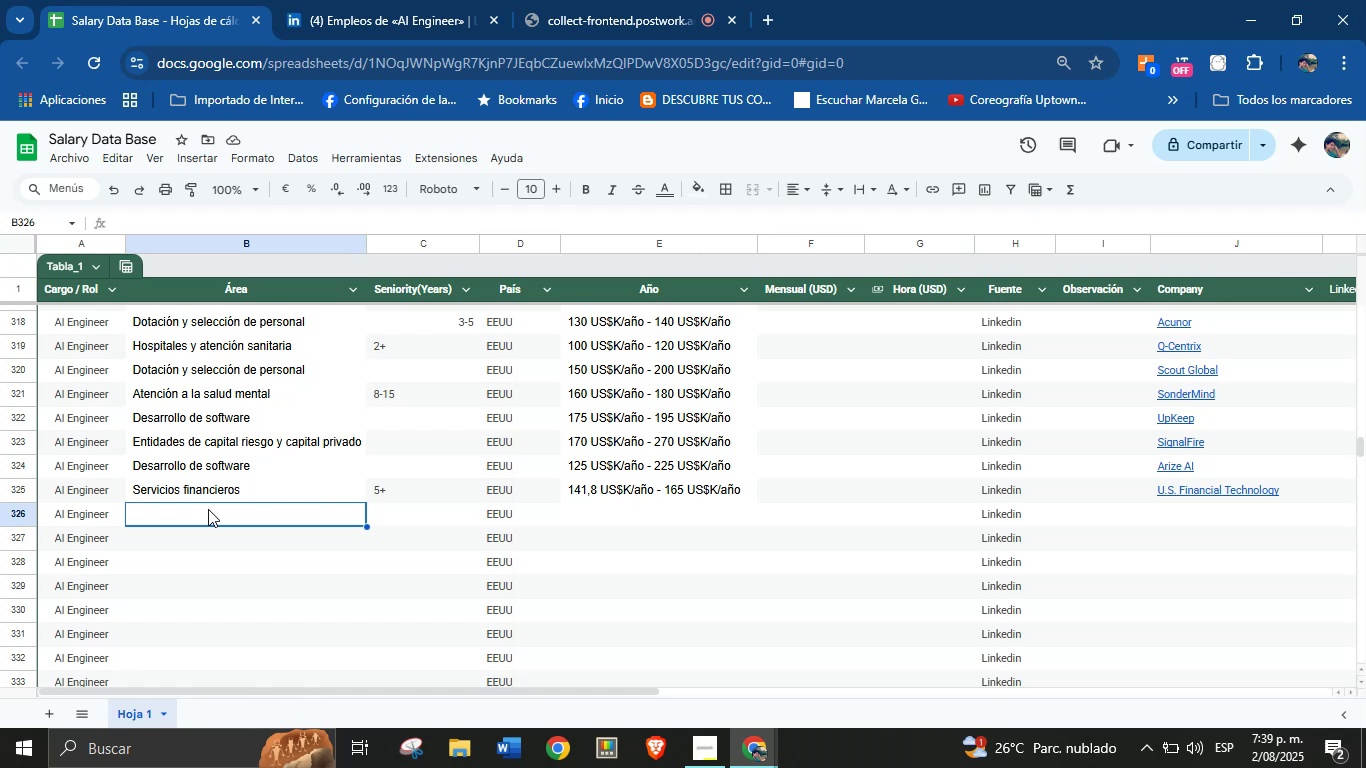 
left_click([455, 0])
 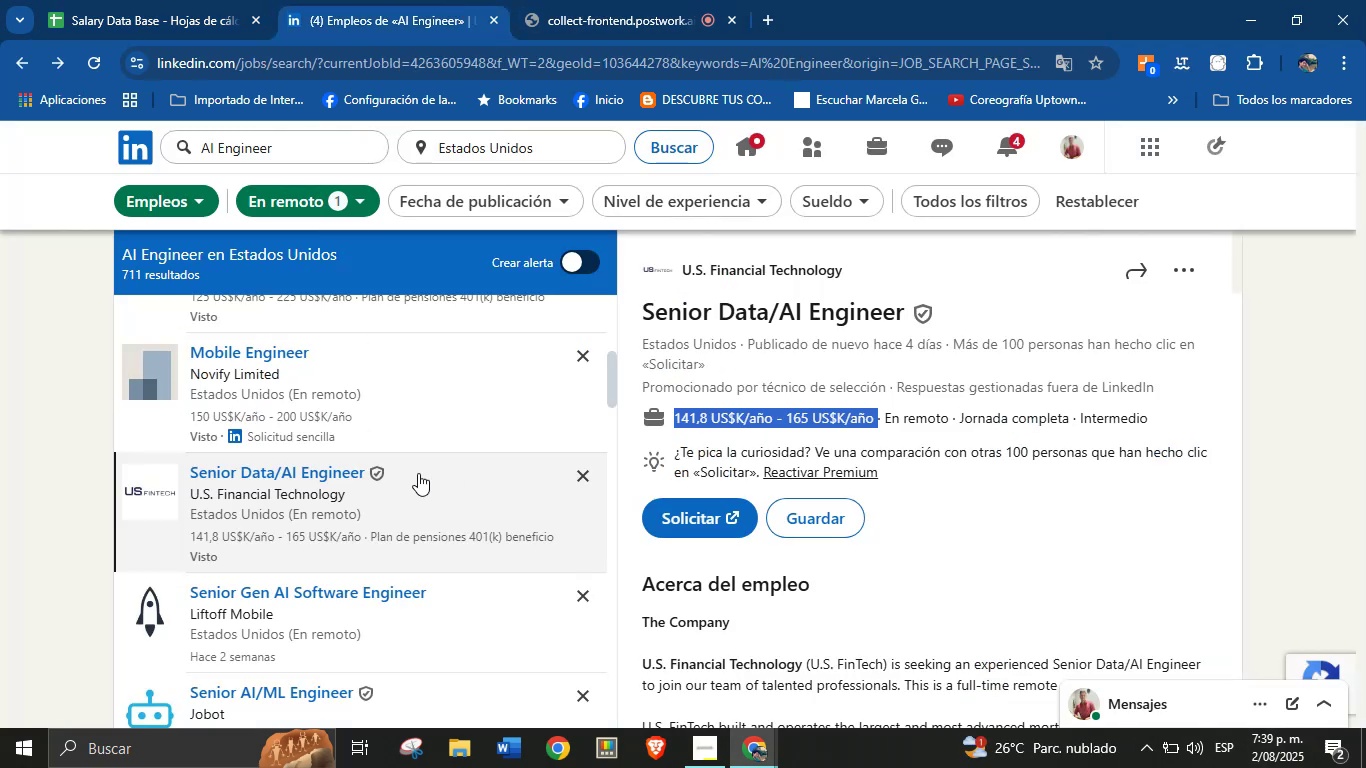 
scroll: coordinate [369, 493], scroll_direction: down, amount: 2.0
 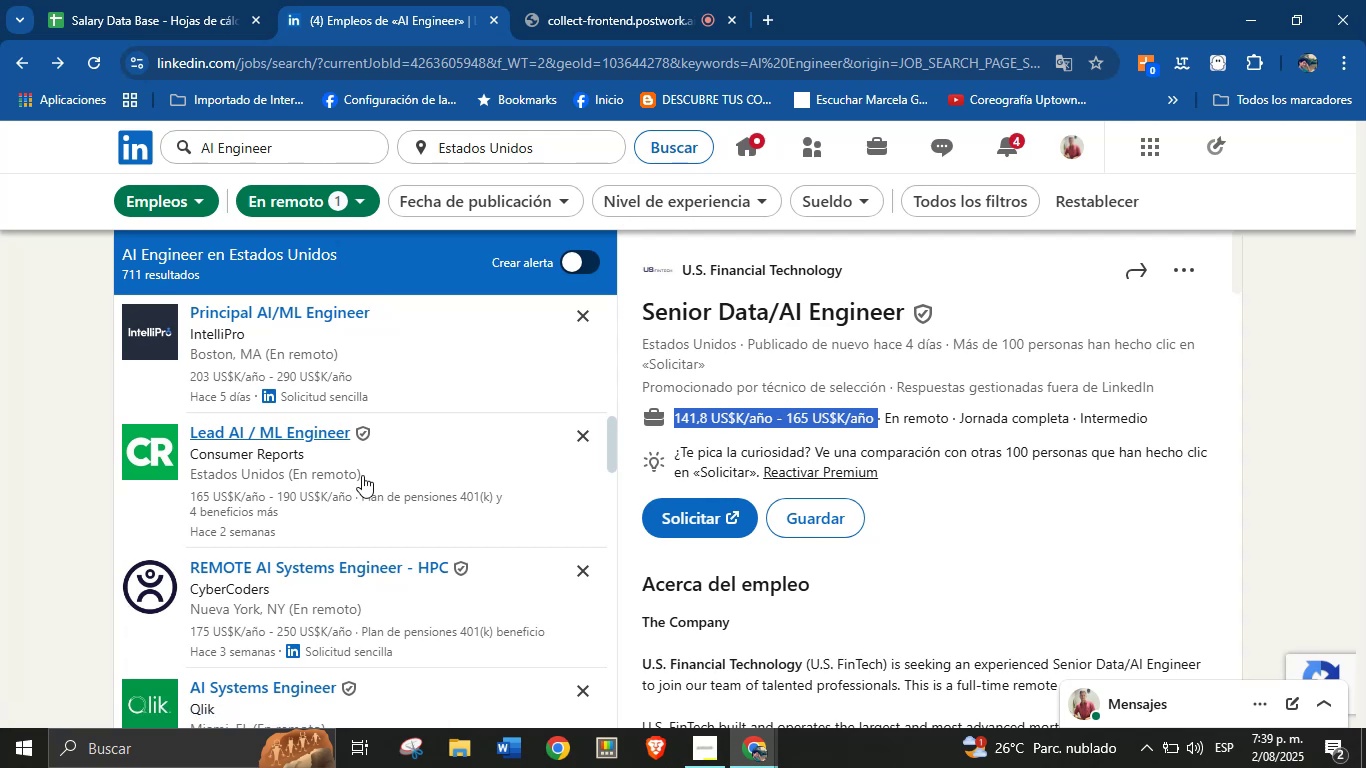 
left_click([313, 427])
 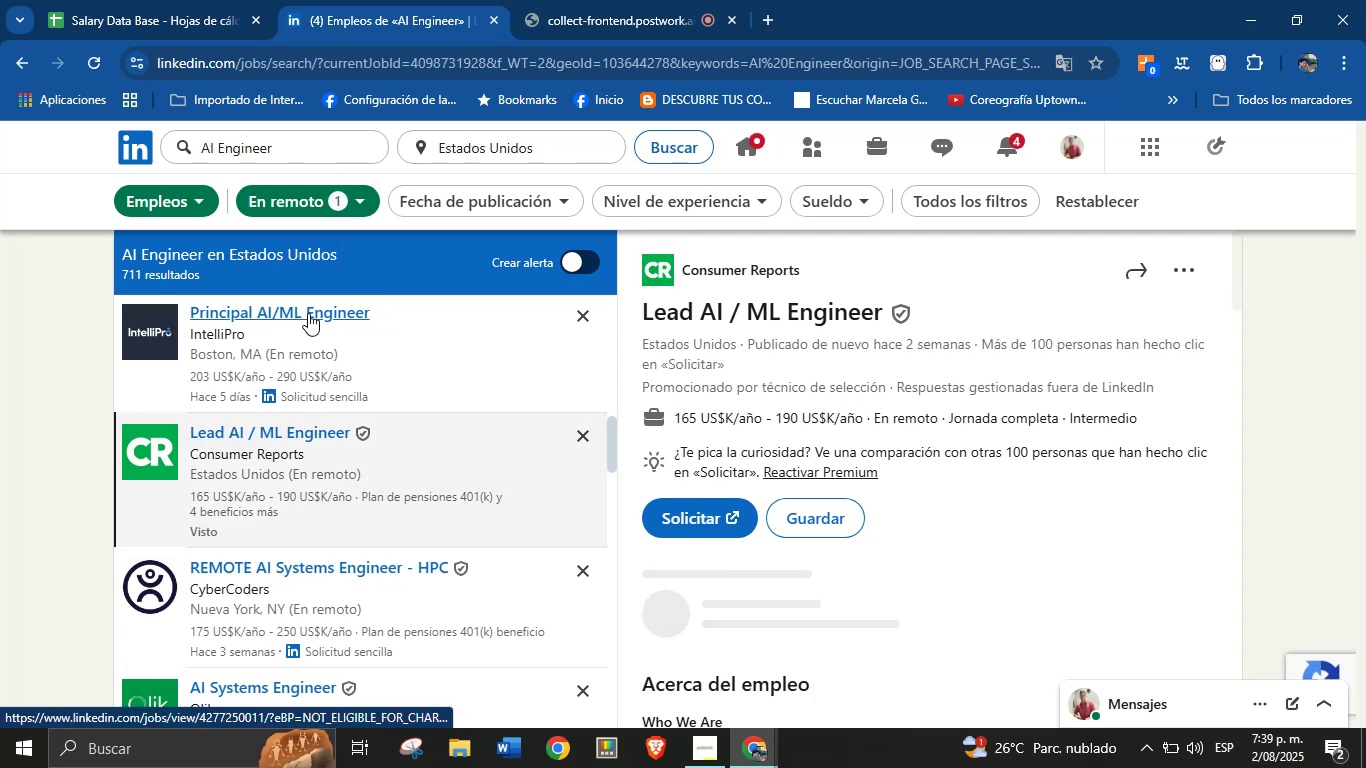 
left_click([308, 313])
 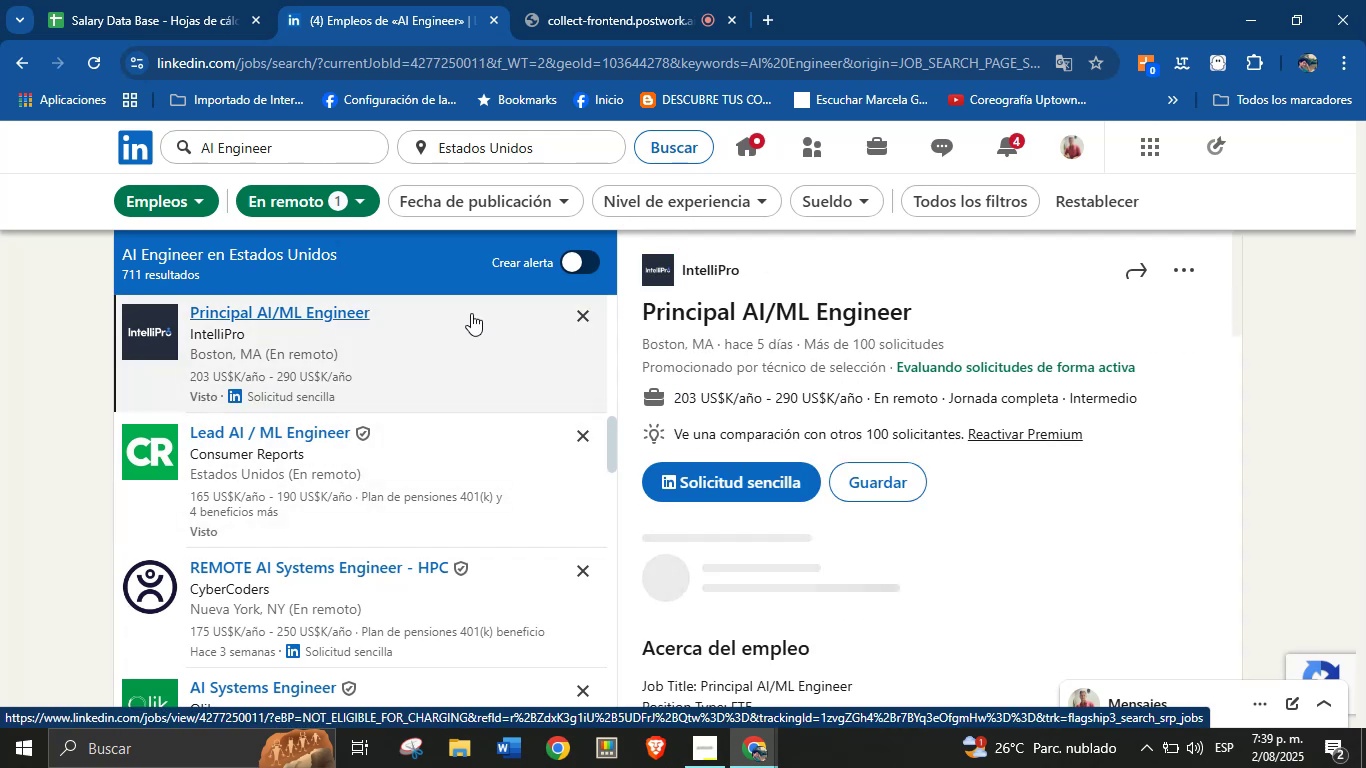 
left_click_drag(start_coordinate=[773, 271], to_coordinate=[680, 277])
 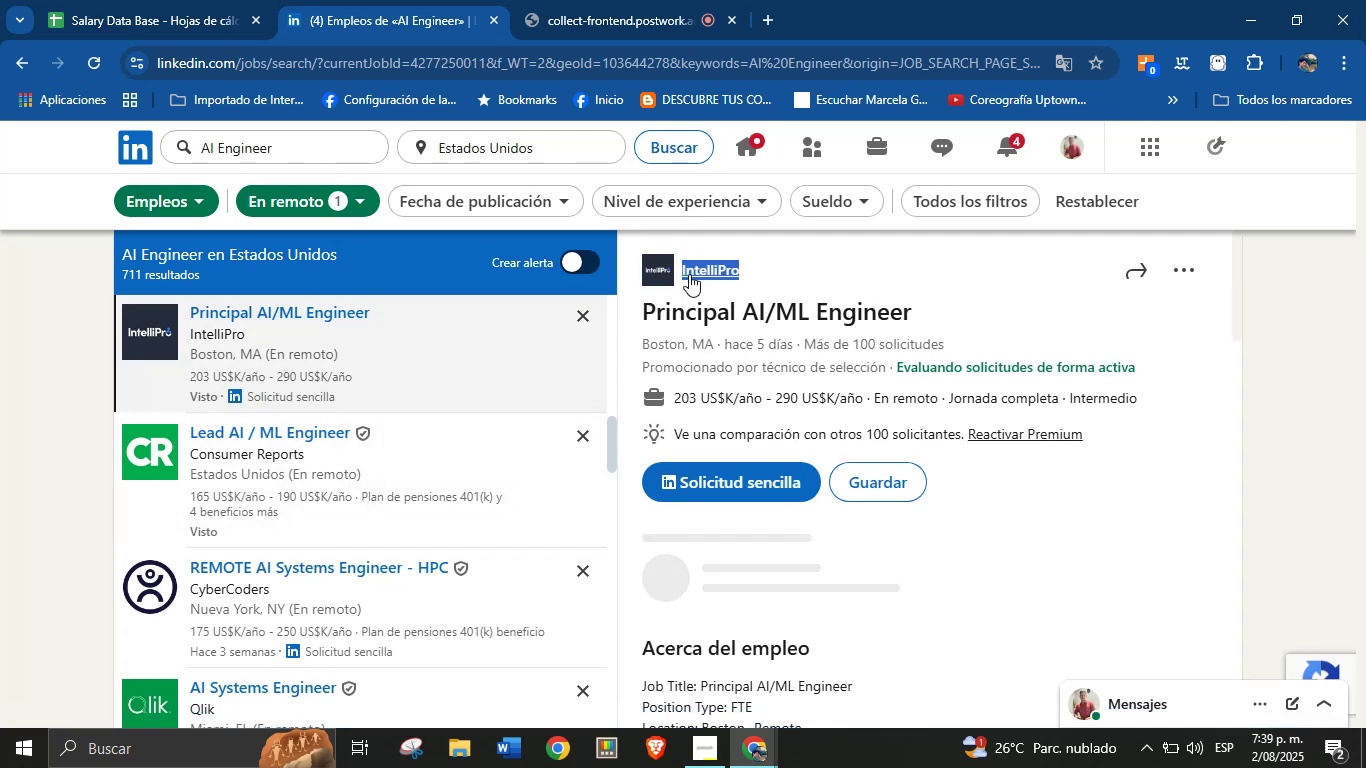 
key(Control+C)
 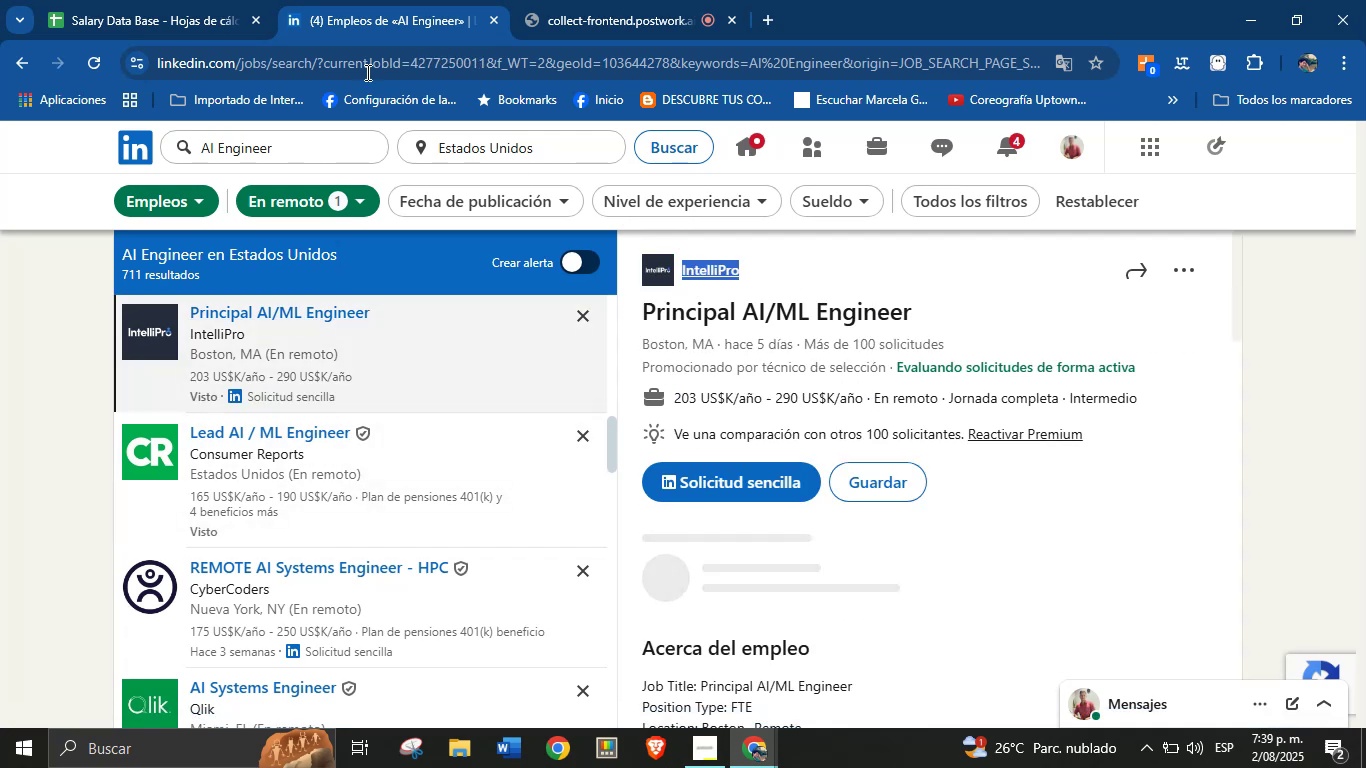 
left_click([184, 0])
 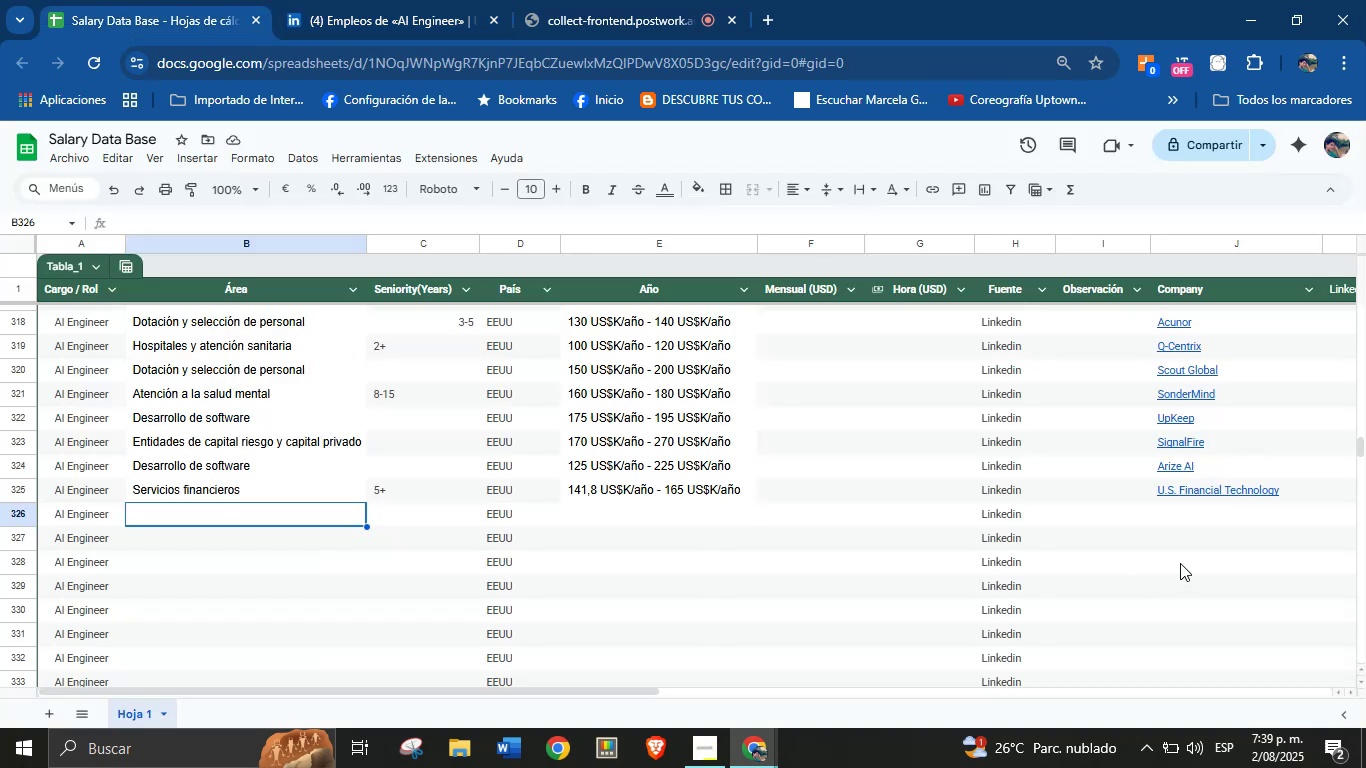 
left_click([1191, 519])
 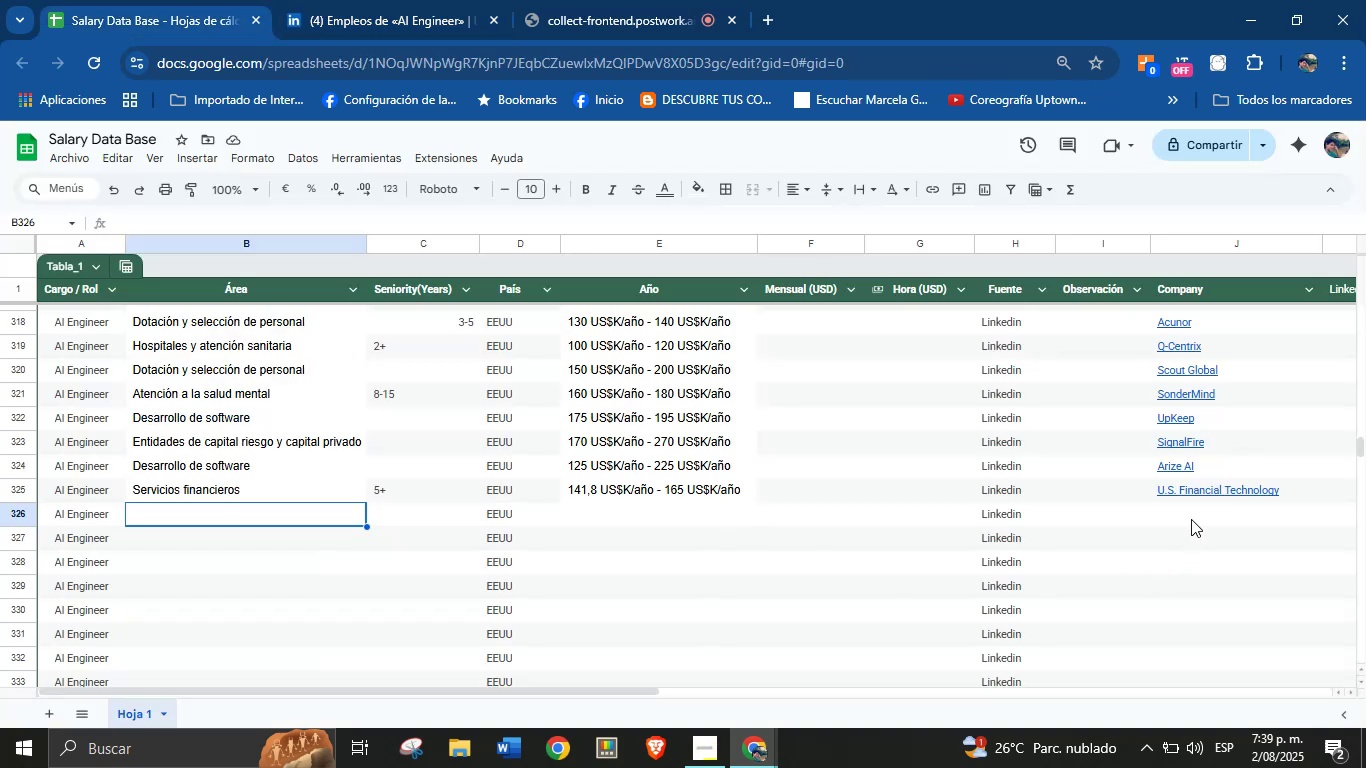 
key(Control+V)
 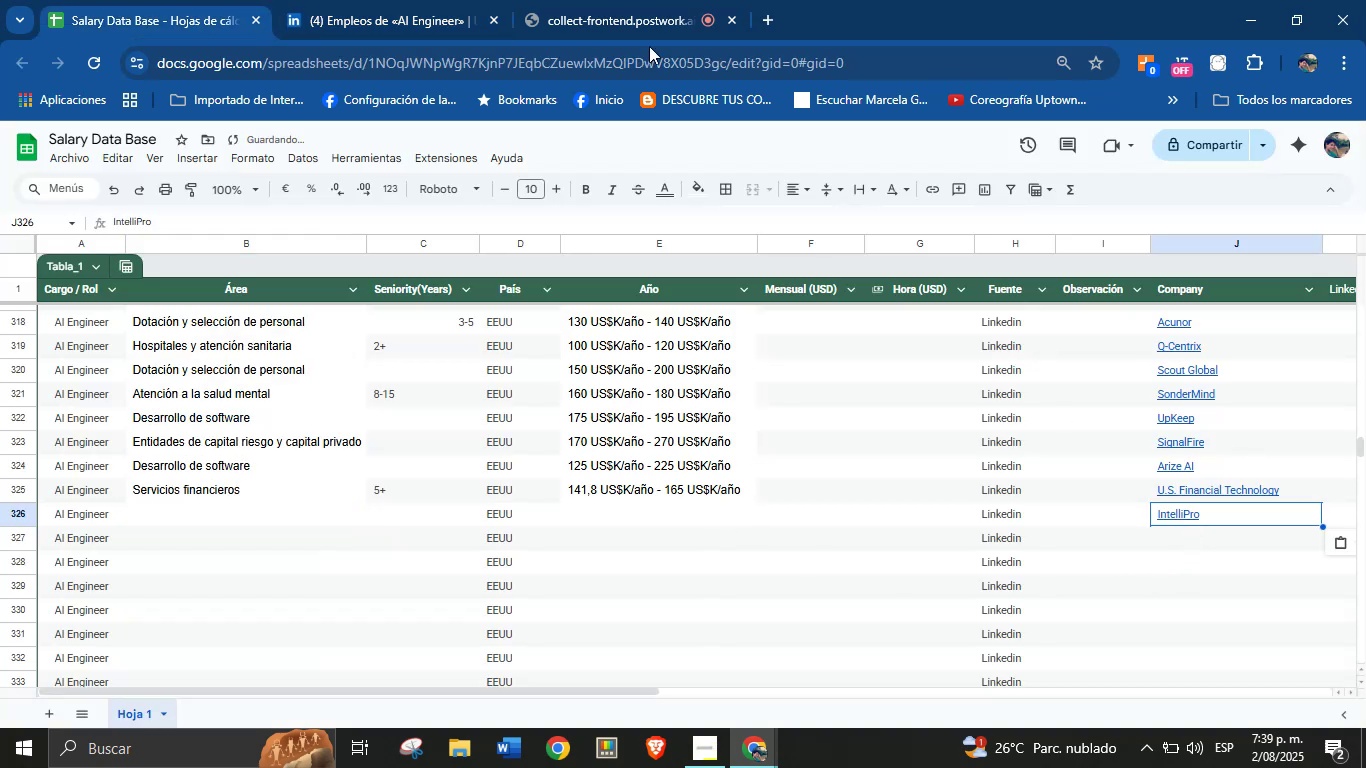 
left_click([388, 0])
 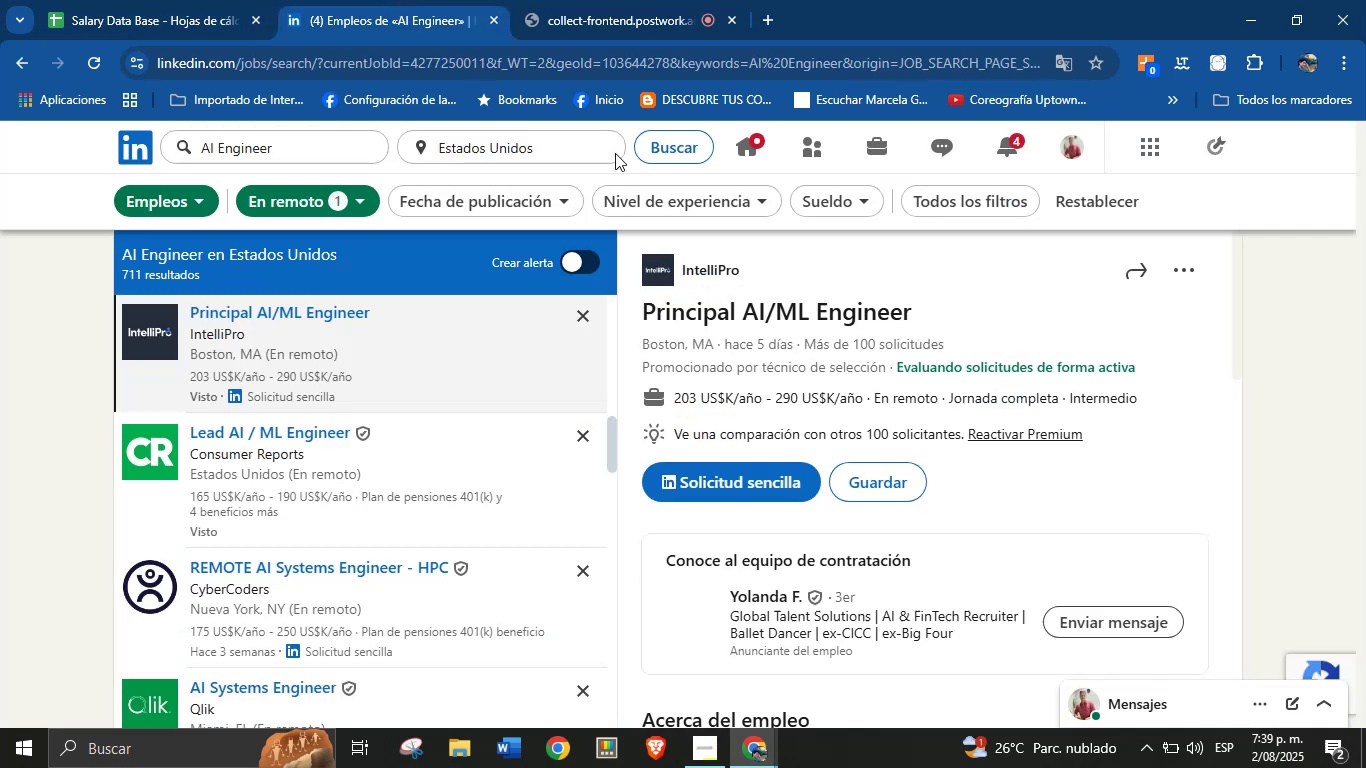 
scroll: coordinate [901, 537], scroll_direction: down, amount: 35.0
 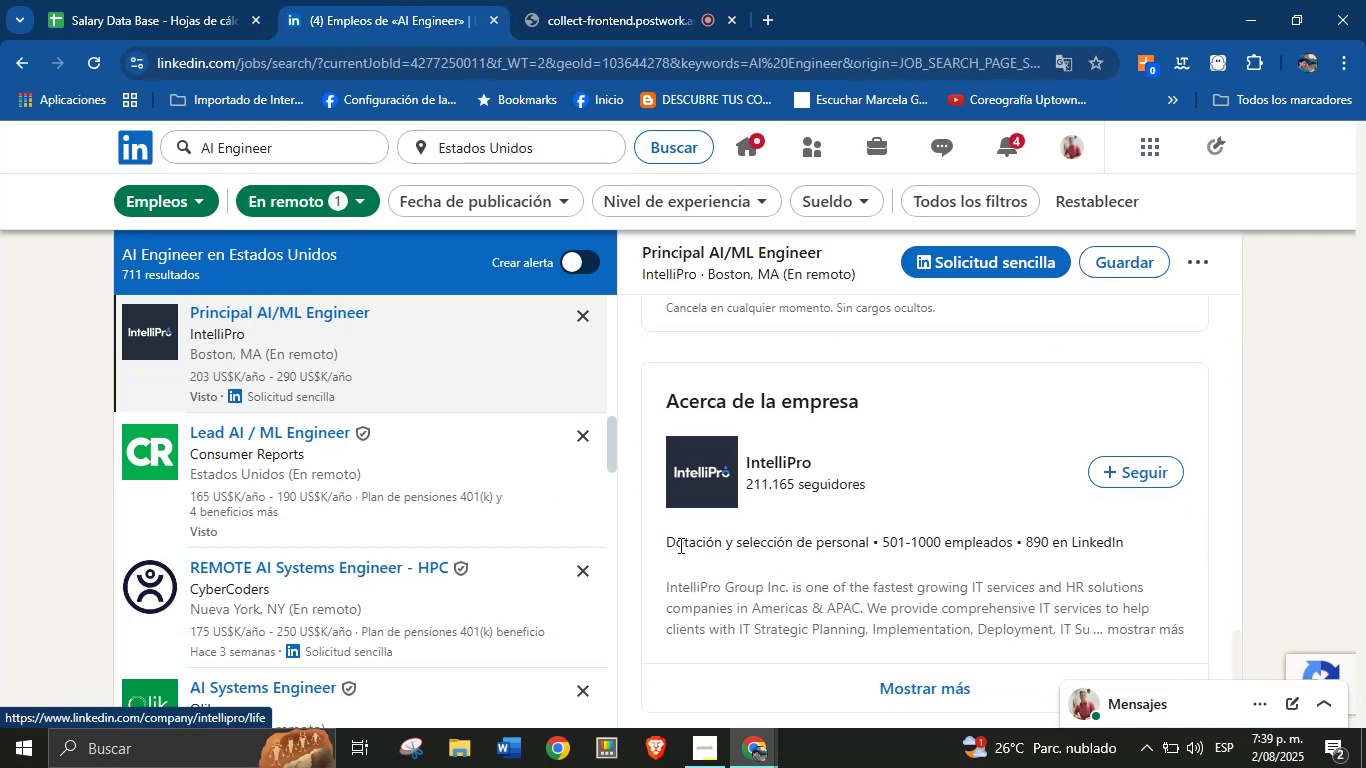 
left_click_drag(start_coordinate=[666, 545], to_coordinate=[868, 550])
 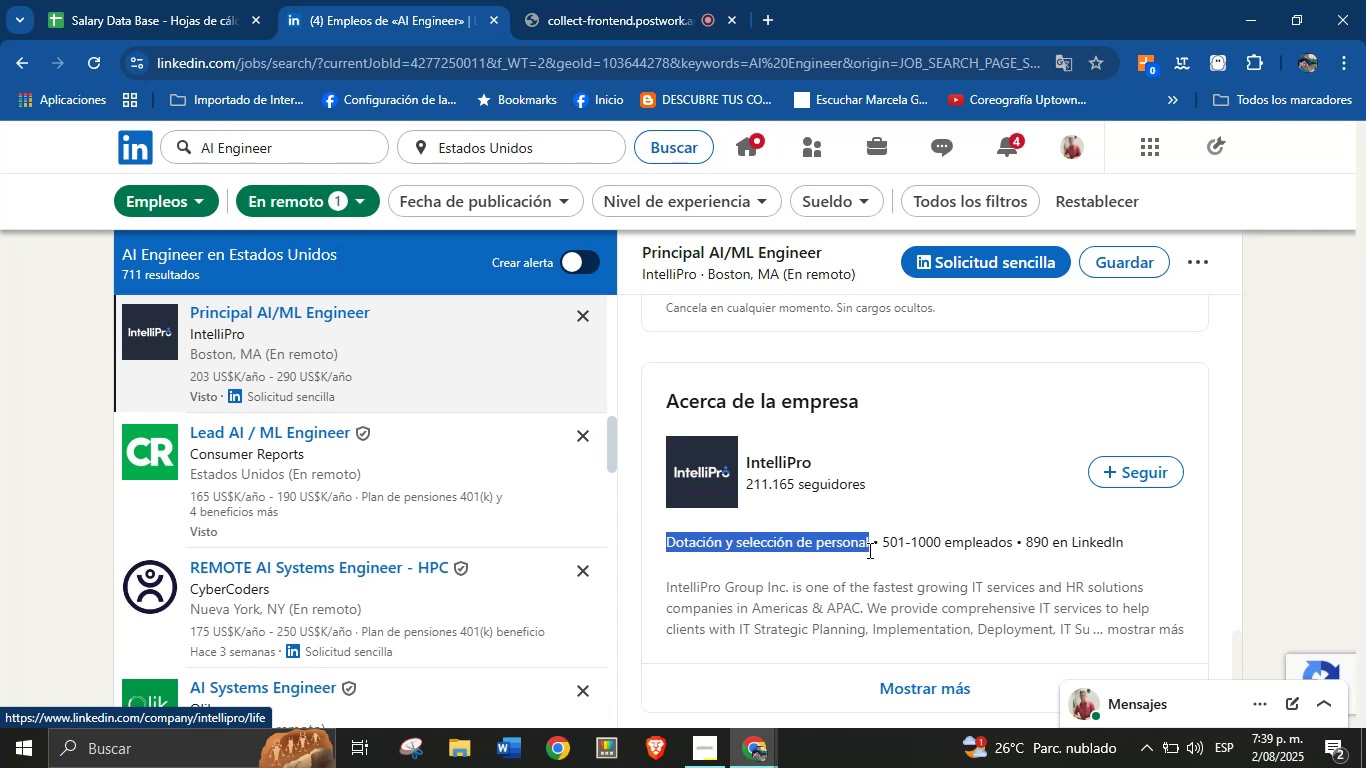 
key(Control+C)
 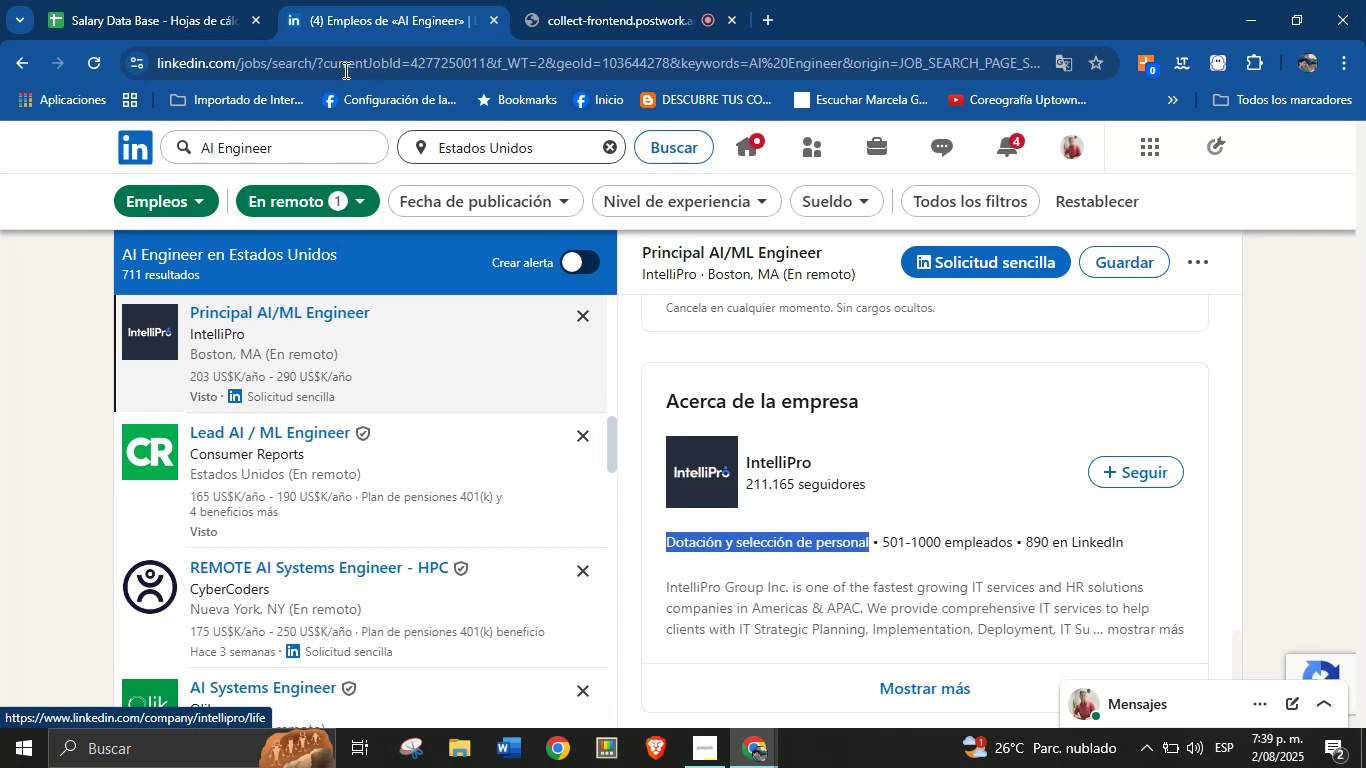 
left_click([227, 0])
 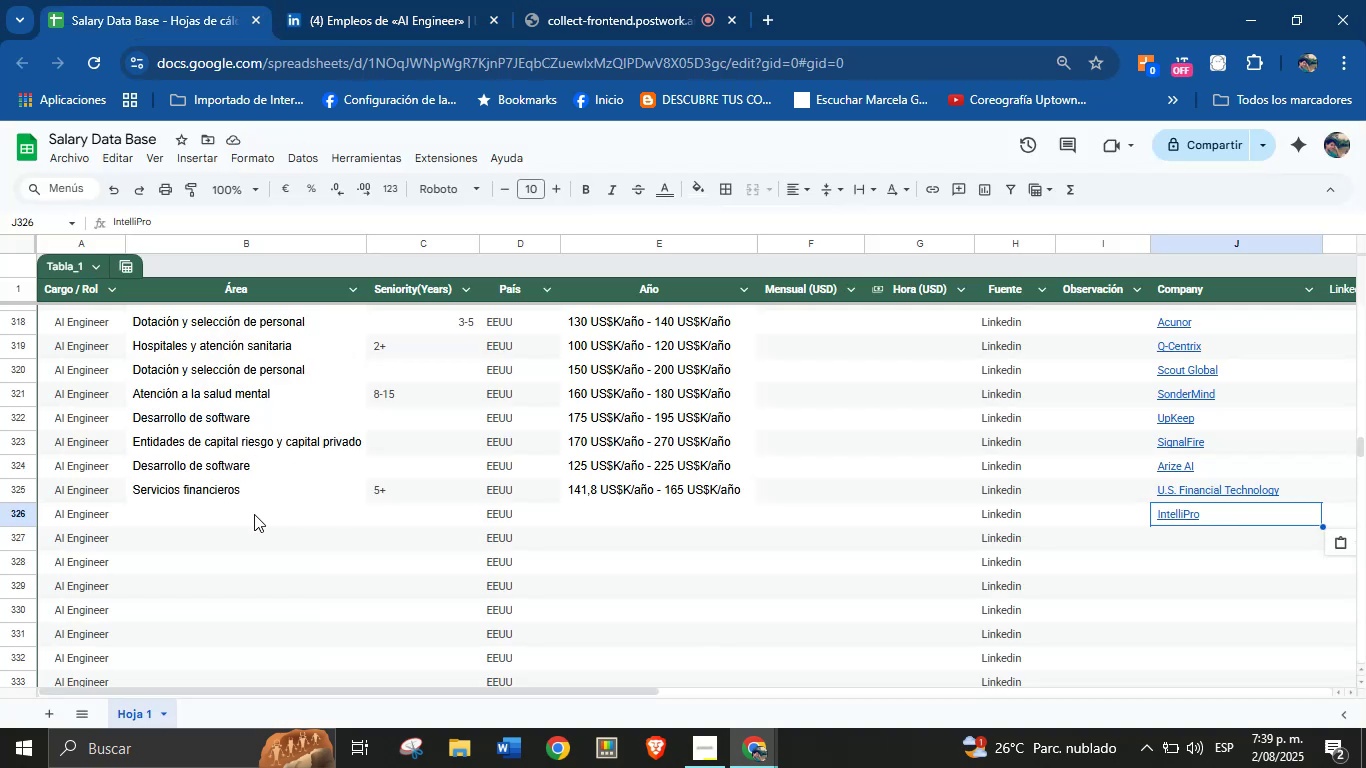 
key(Control+V)
 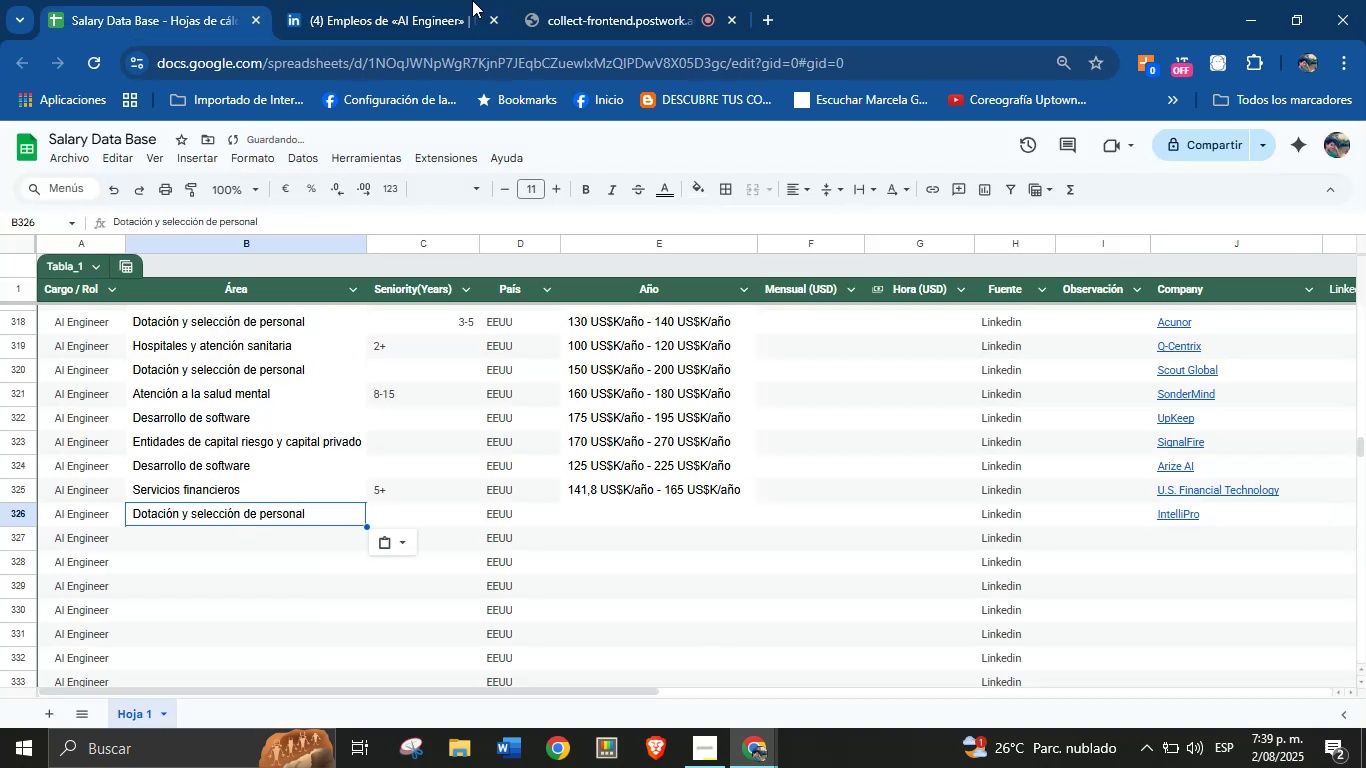 
left_click([396, 0])
 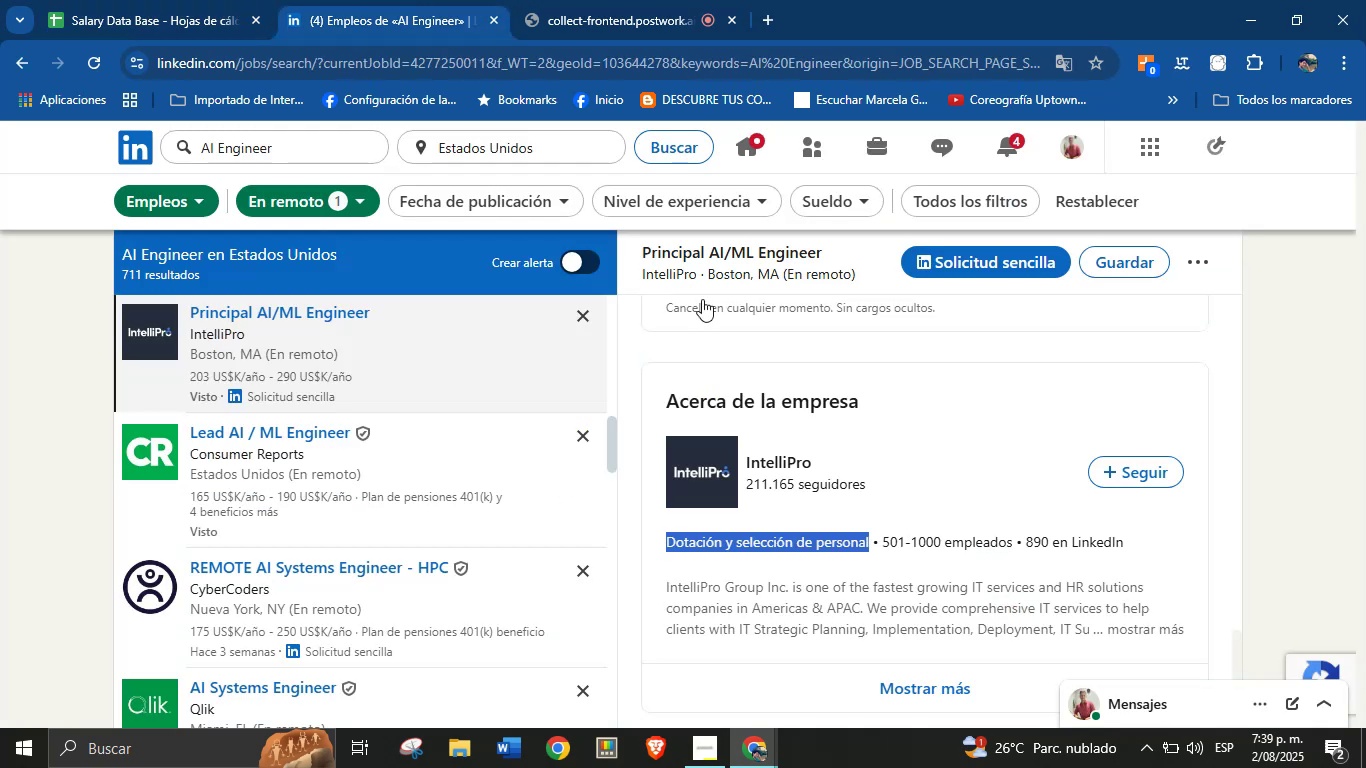 
scroll: coordinate [850, 471], scroll_direction: up, amount: 18.0
 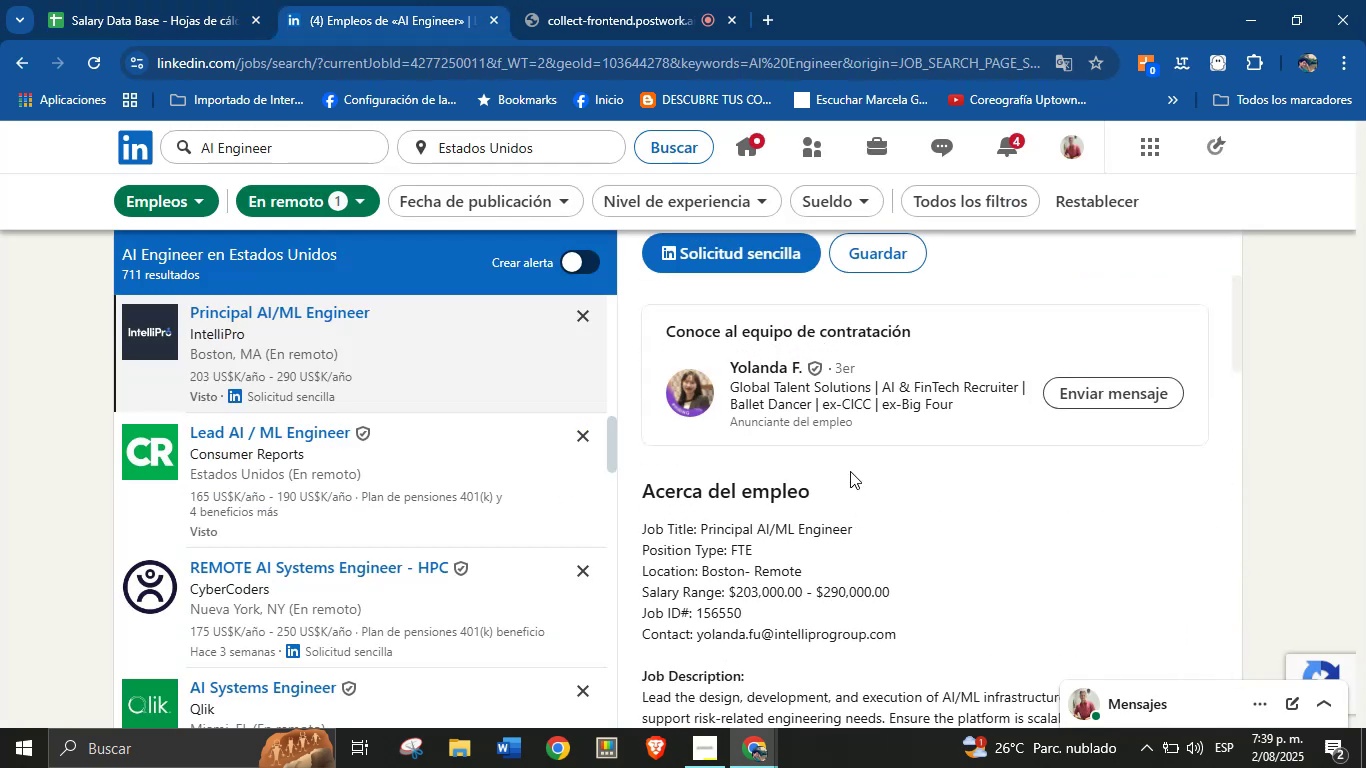 
scroll: coordinate [856, 481], scroll_direction: down, amount: 7.0
 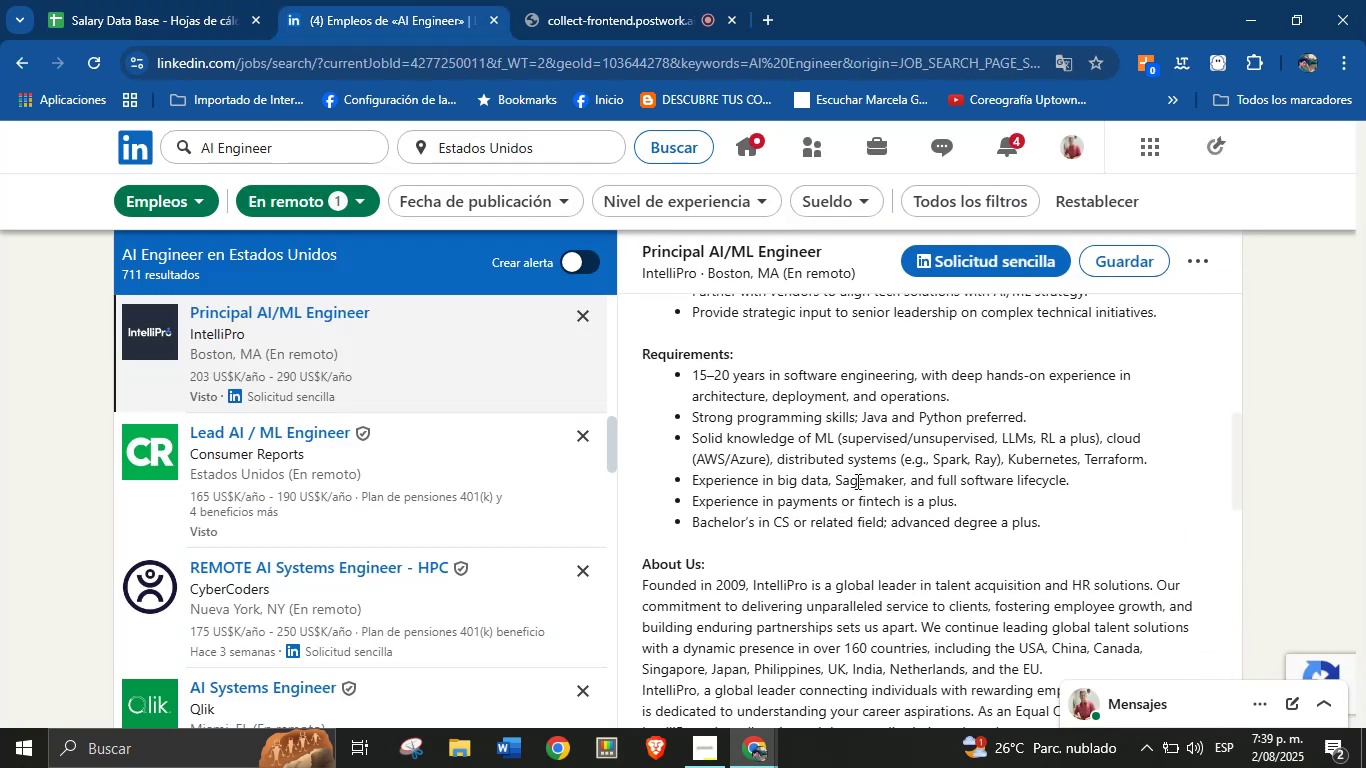 
scroll: coordinate [842, 475], scroll_direction: up, amount: 11.0
 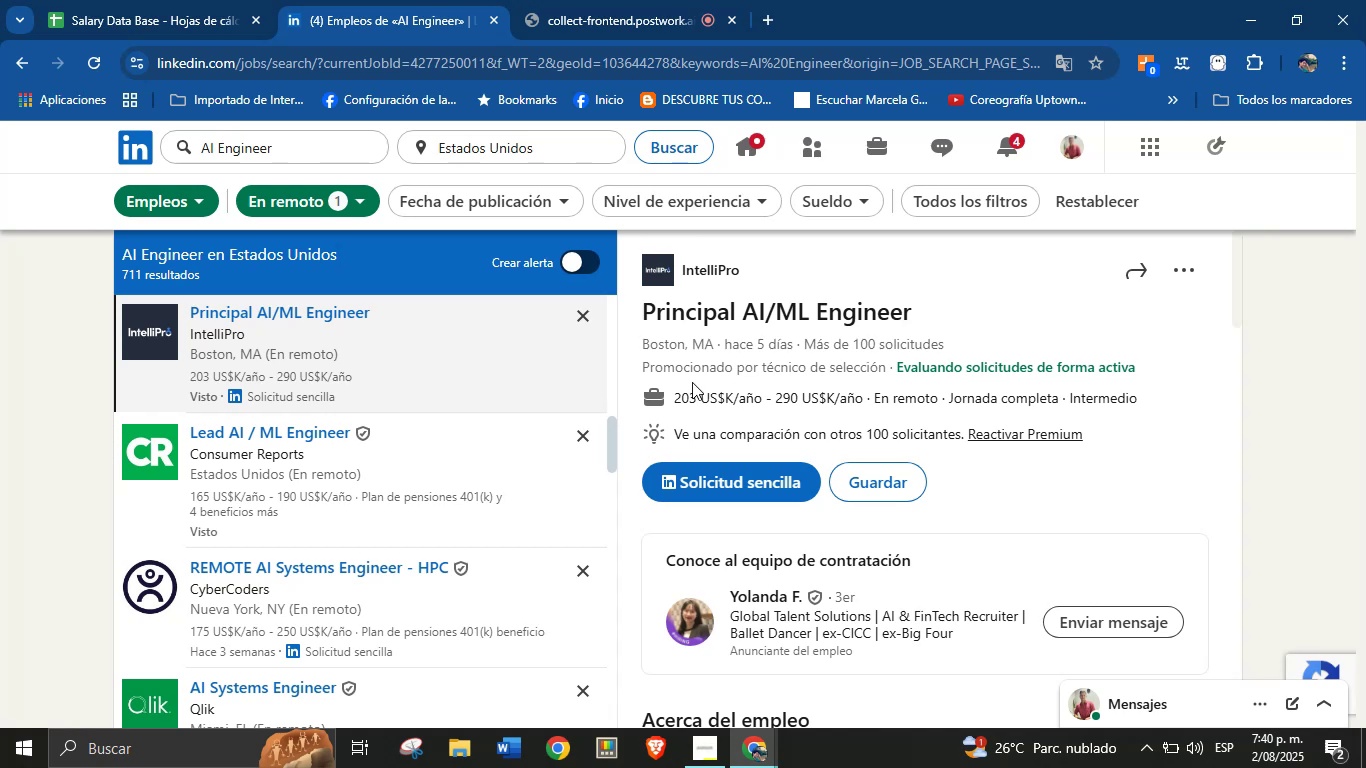 
left_click_drag(start_coordinate=[678, 388], to_coordinate=[855, 408])
 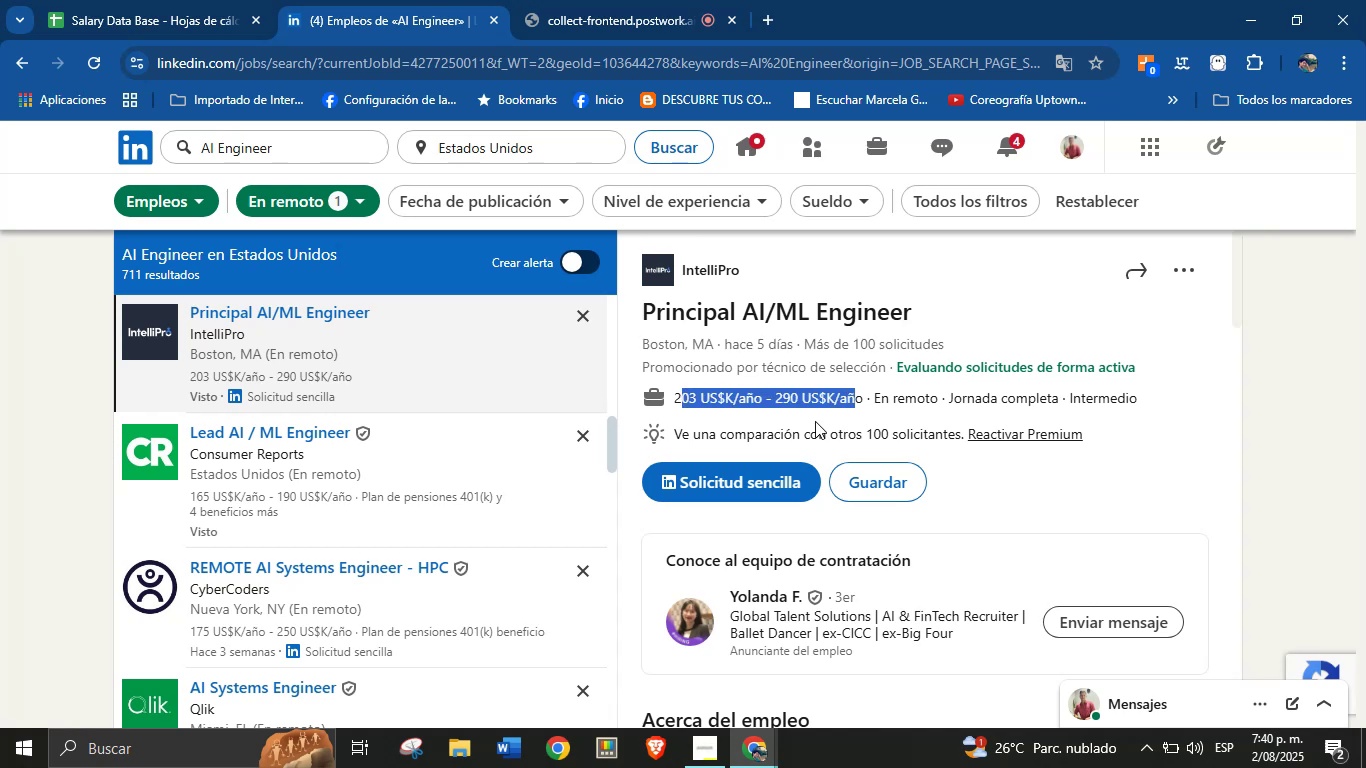 
left_click([809, 422])
 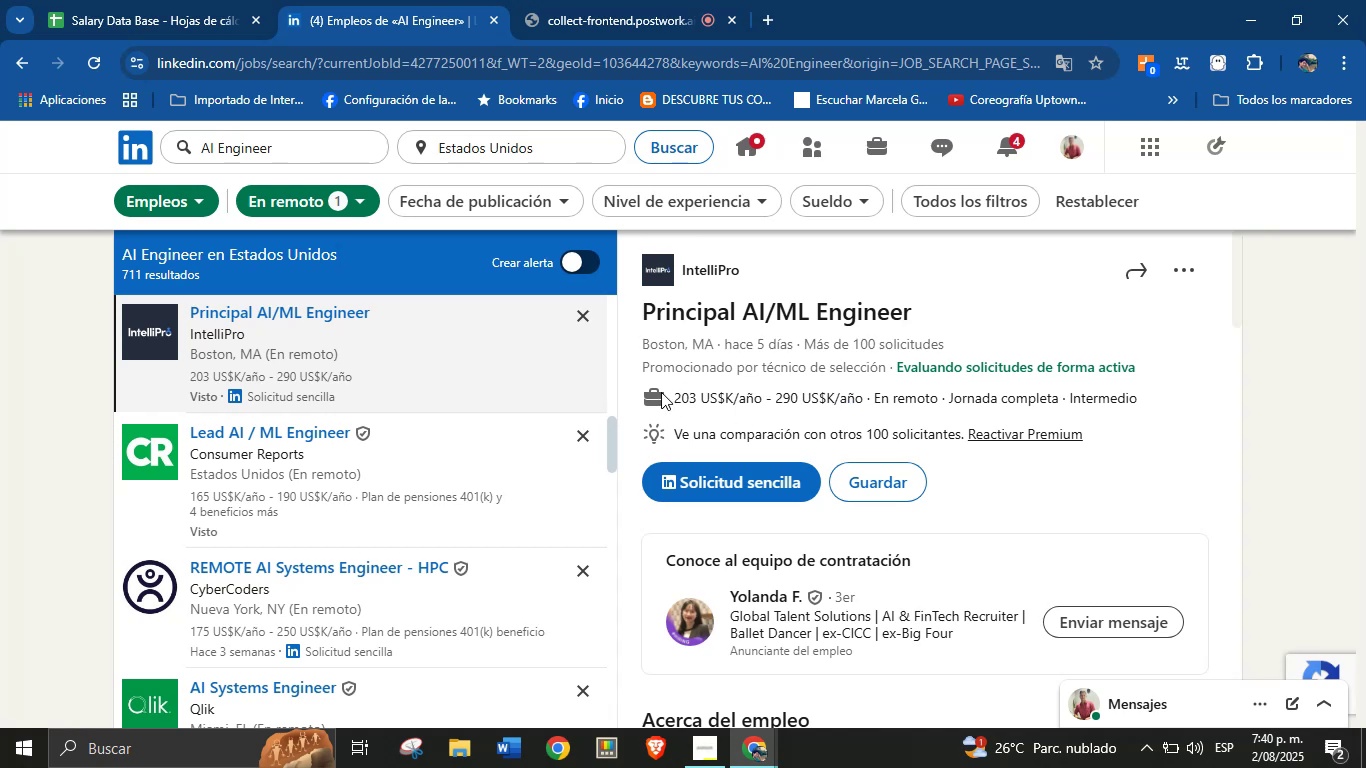 
left_click_drag(start_coordinate=[672, 392], to_coordinate=[865, 398])
 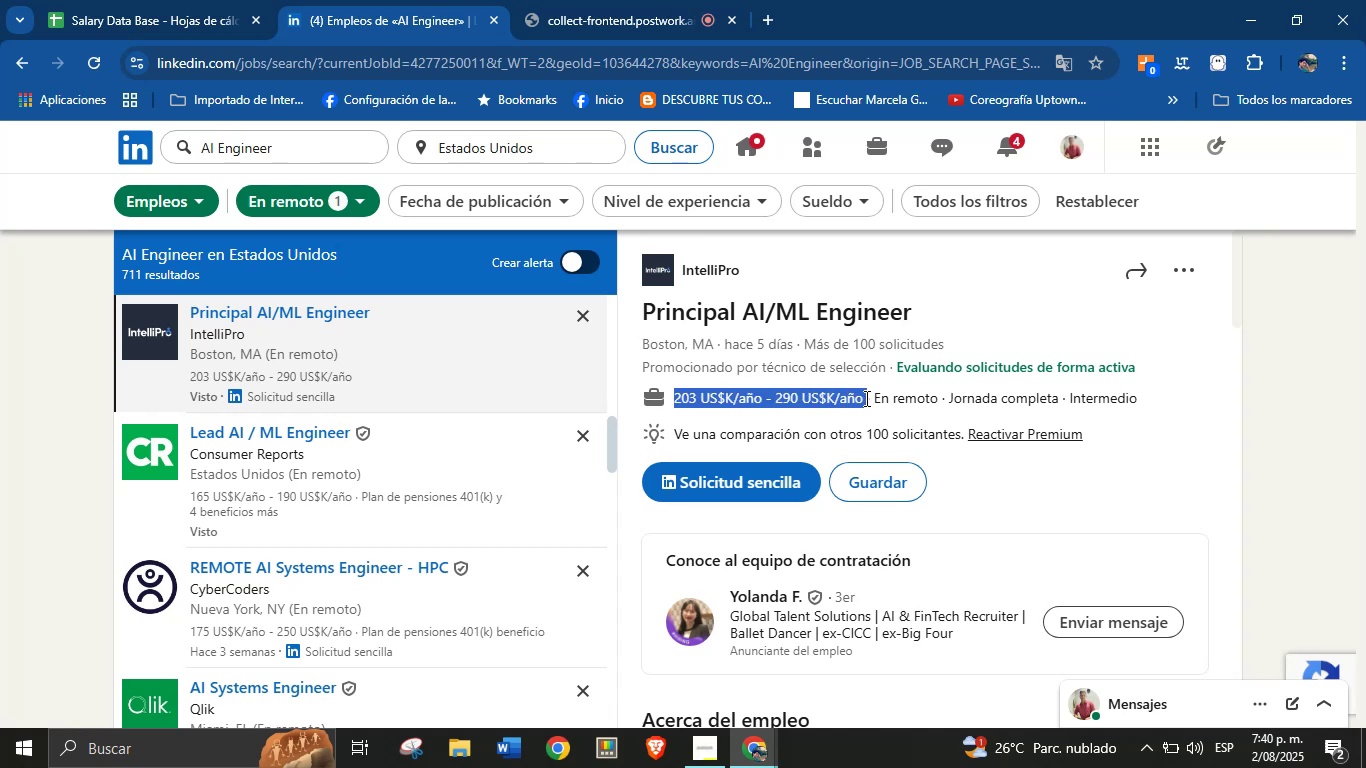 
key(Control+C)
 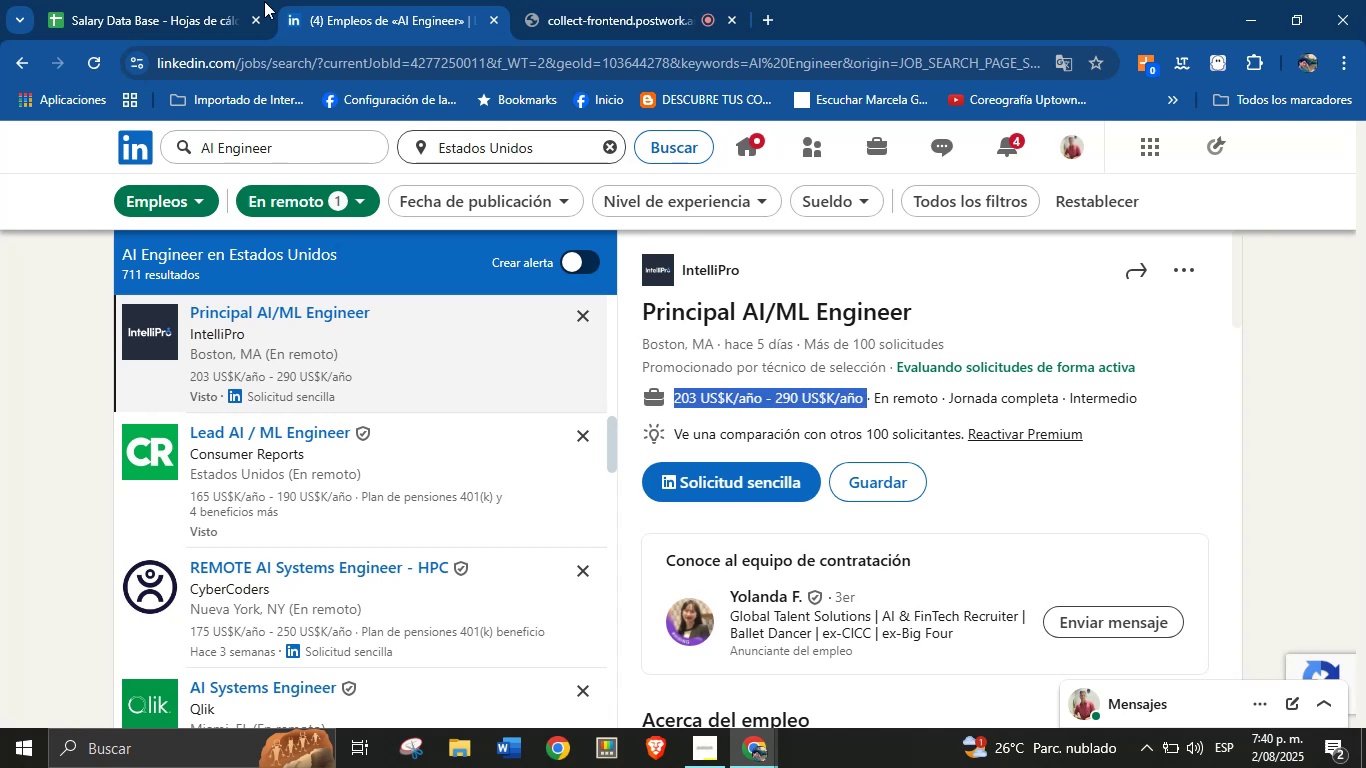 
left_click([171, 0])
 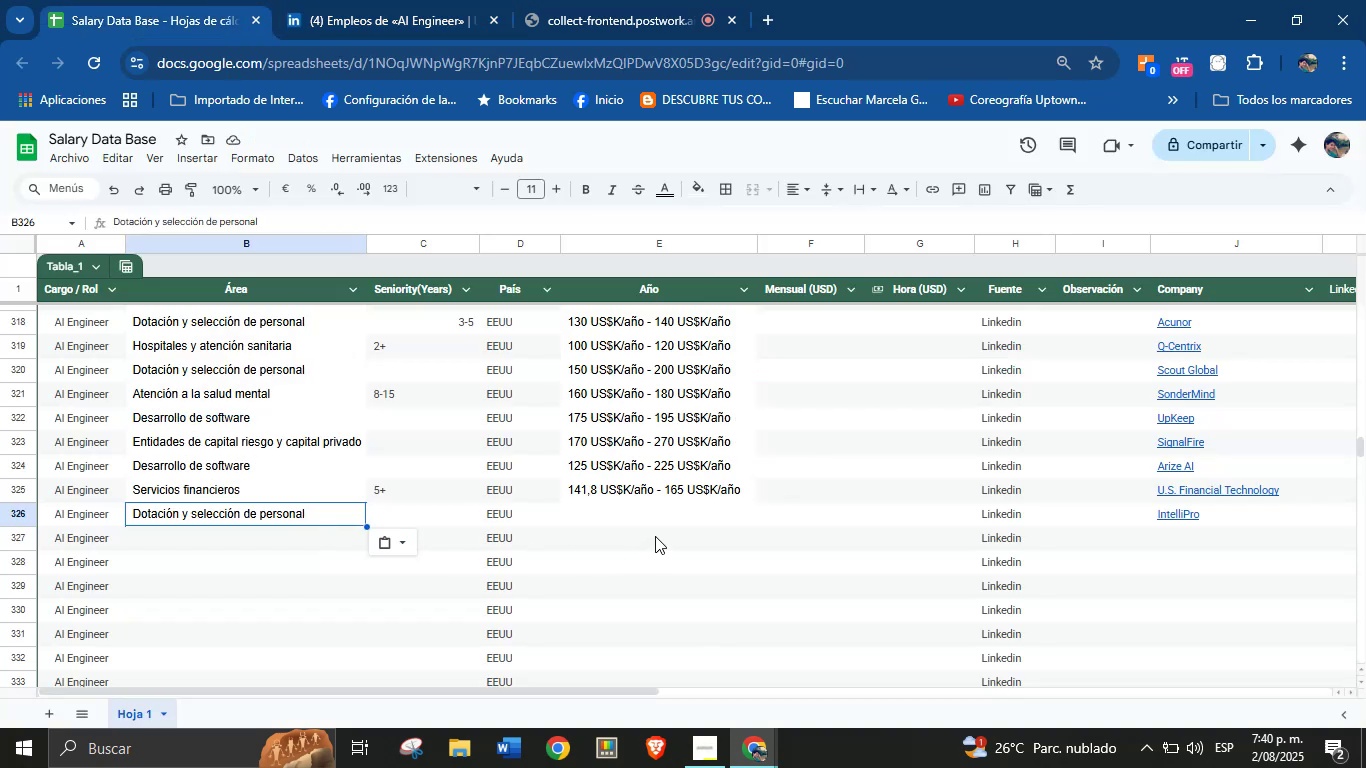 
key(Control+V)
 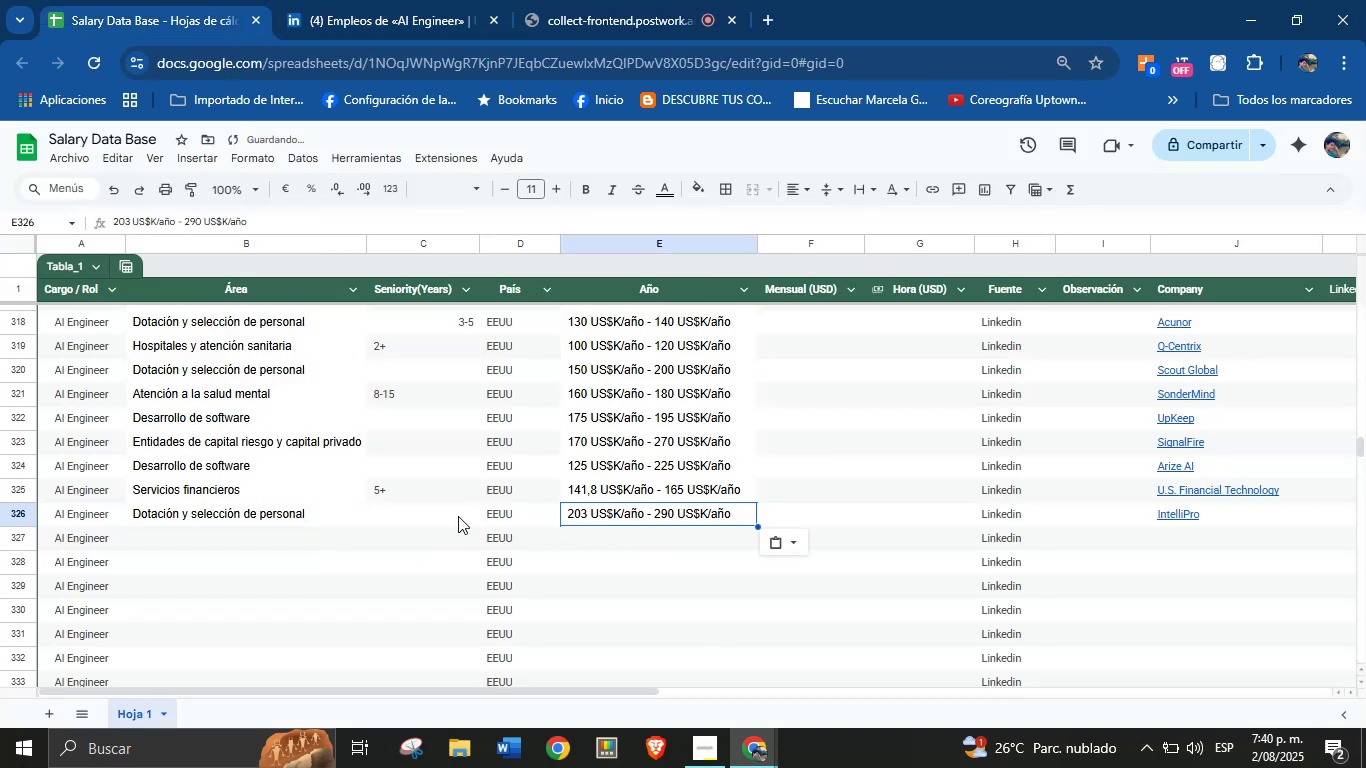 
left_click([408, 516])
 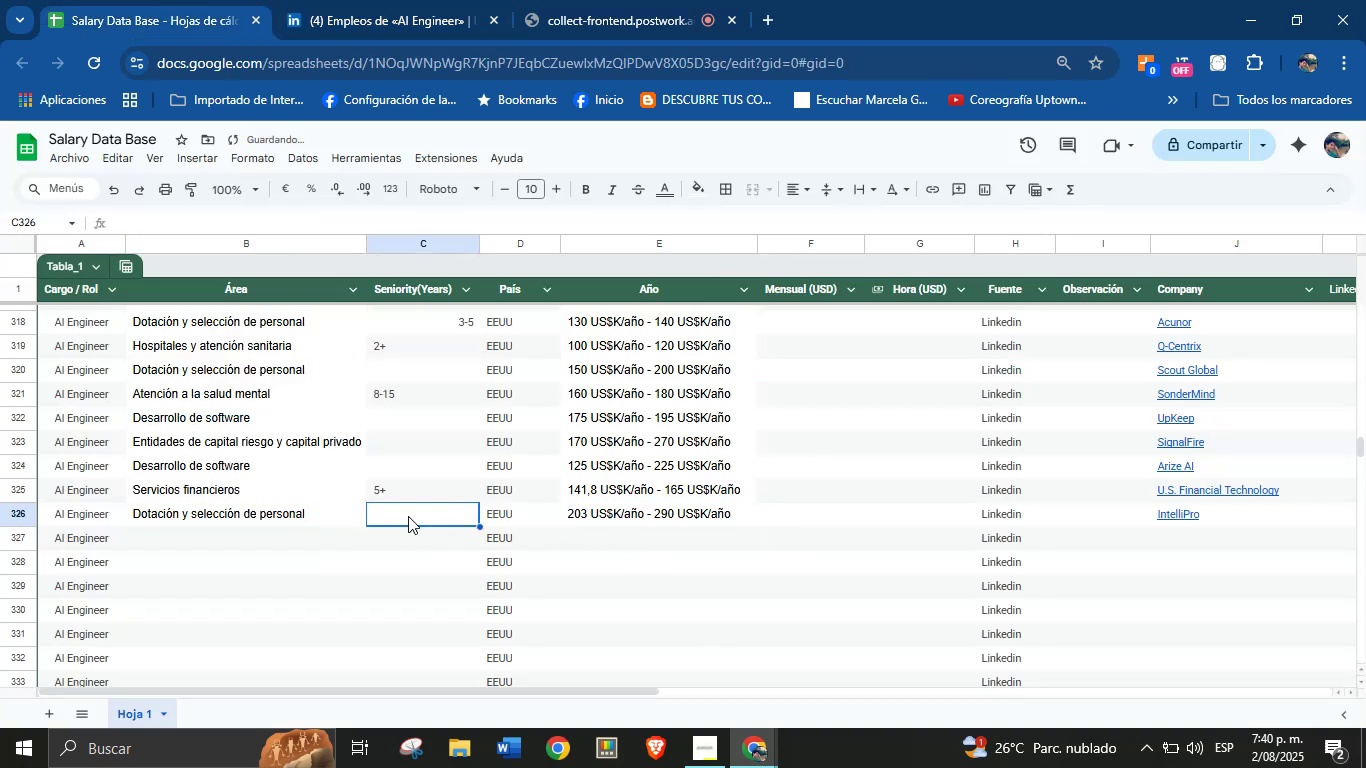 
type(15-20)
 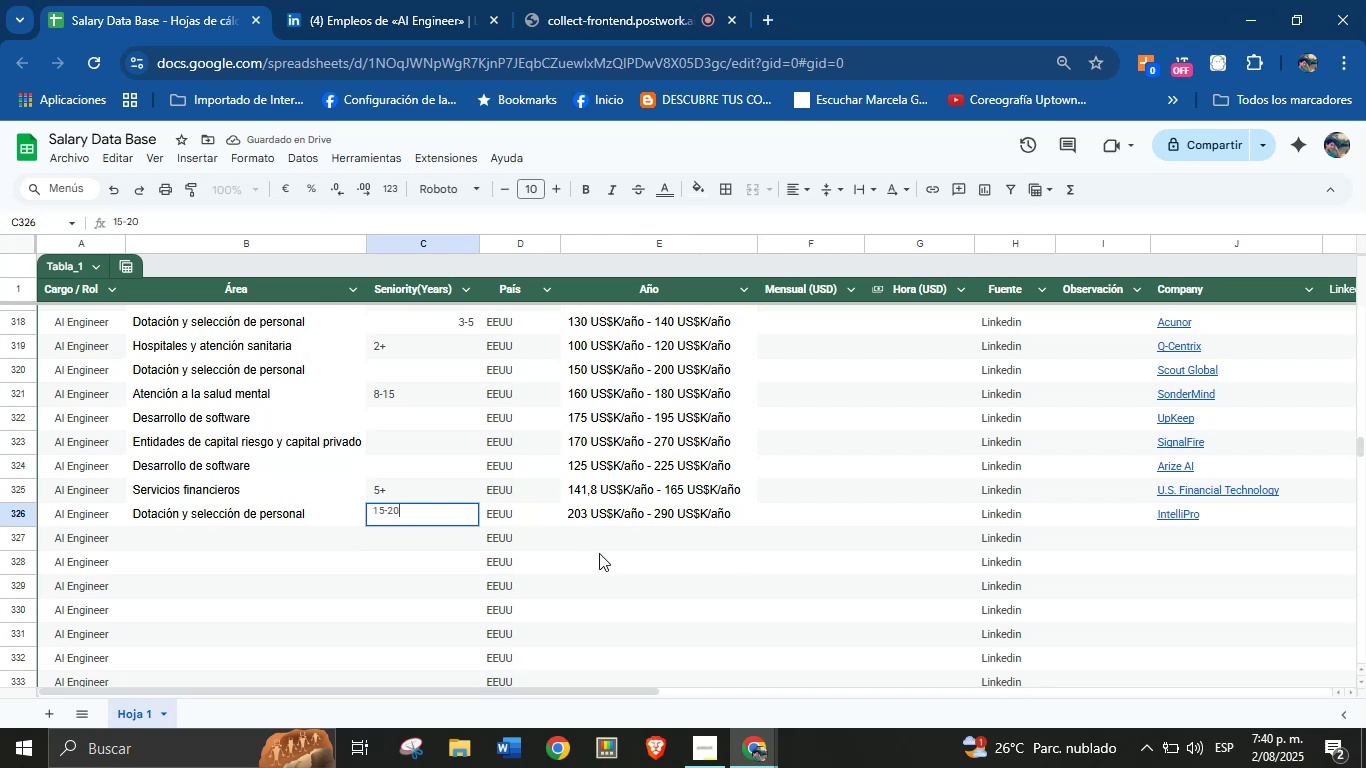 
left_click([268, 532])
 